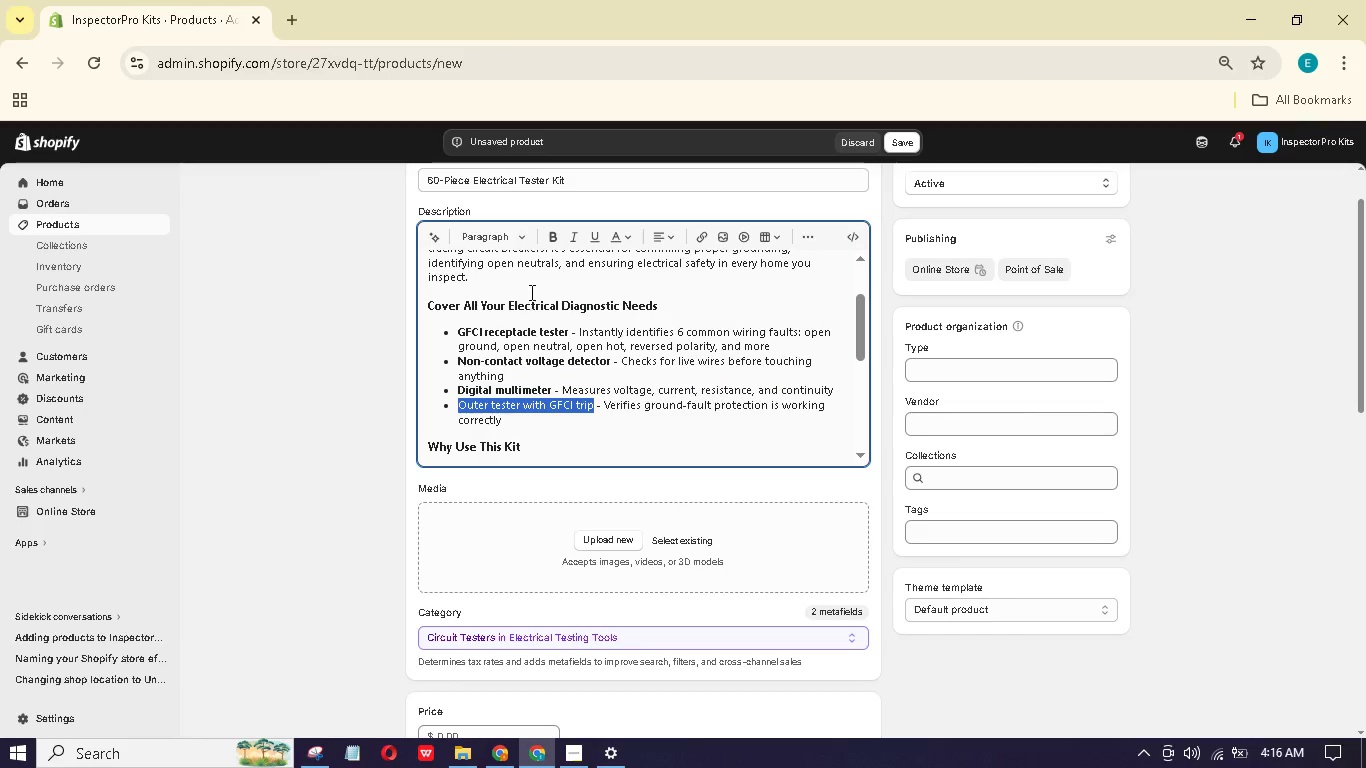 
left_click([548, 240])
 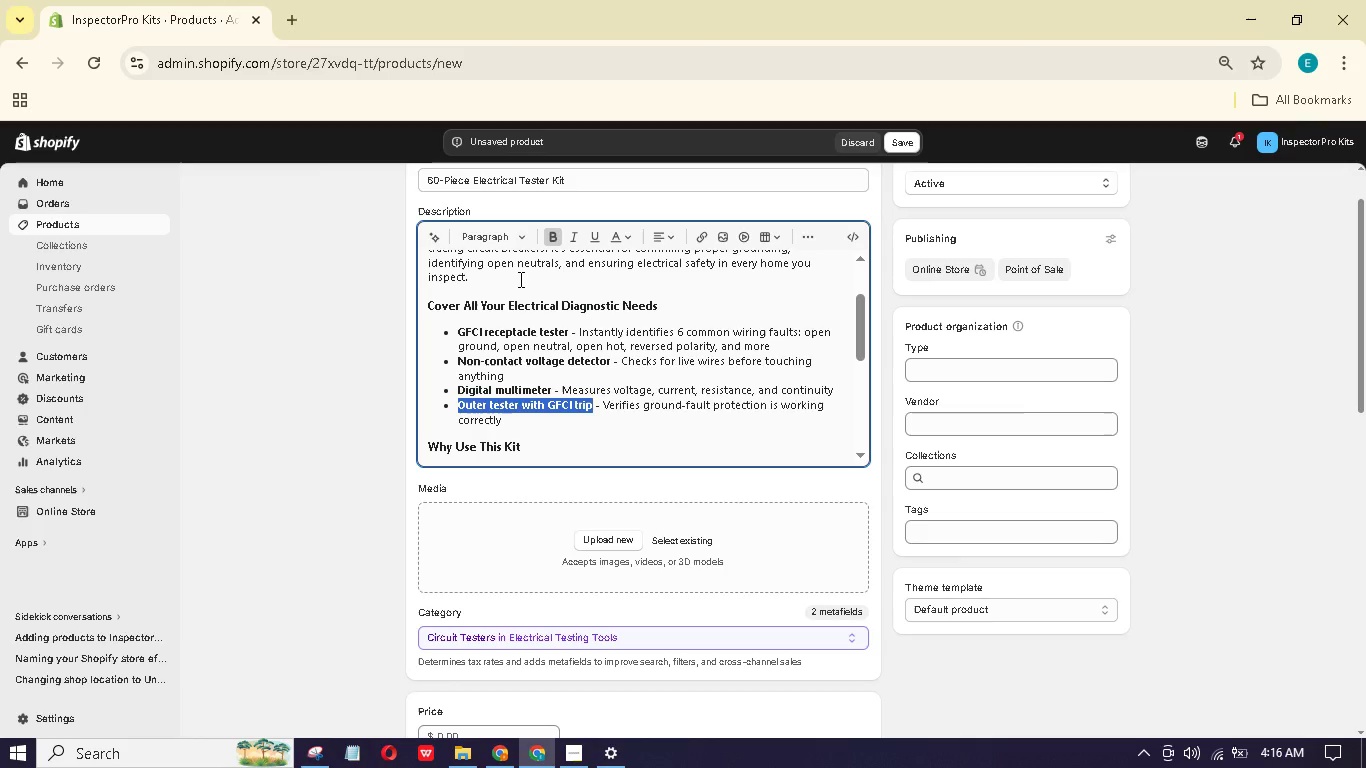 
wait(11.12)
 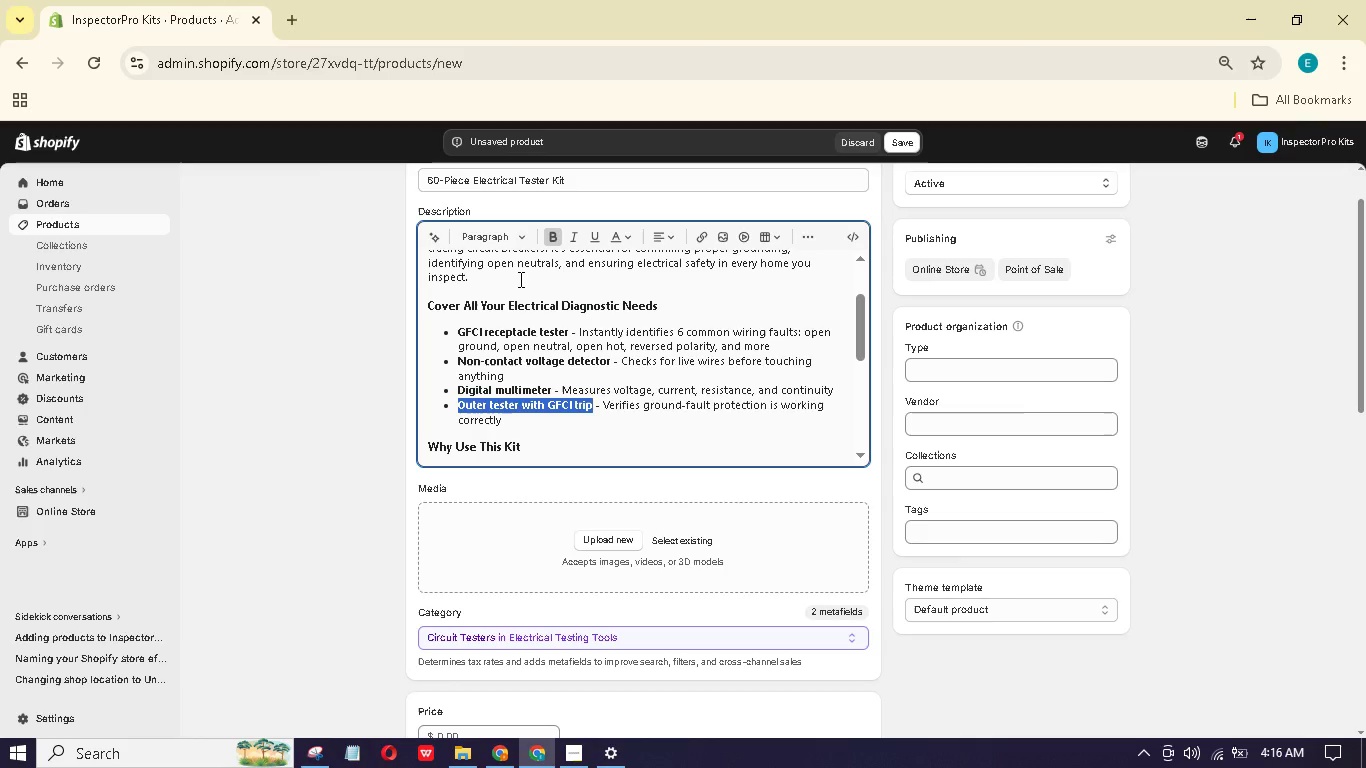 
left_click([594, 529])
 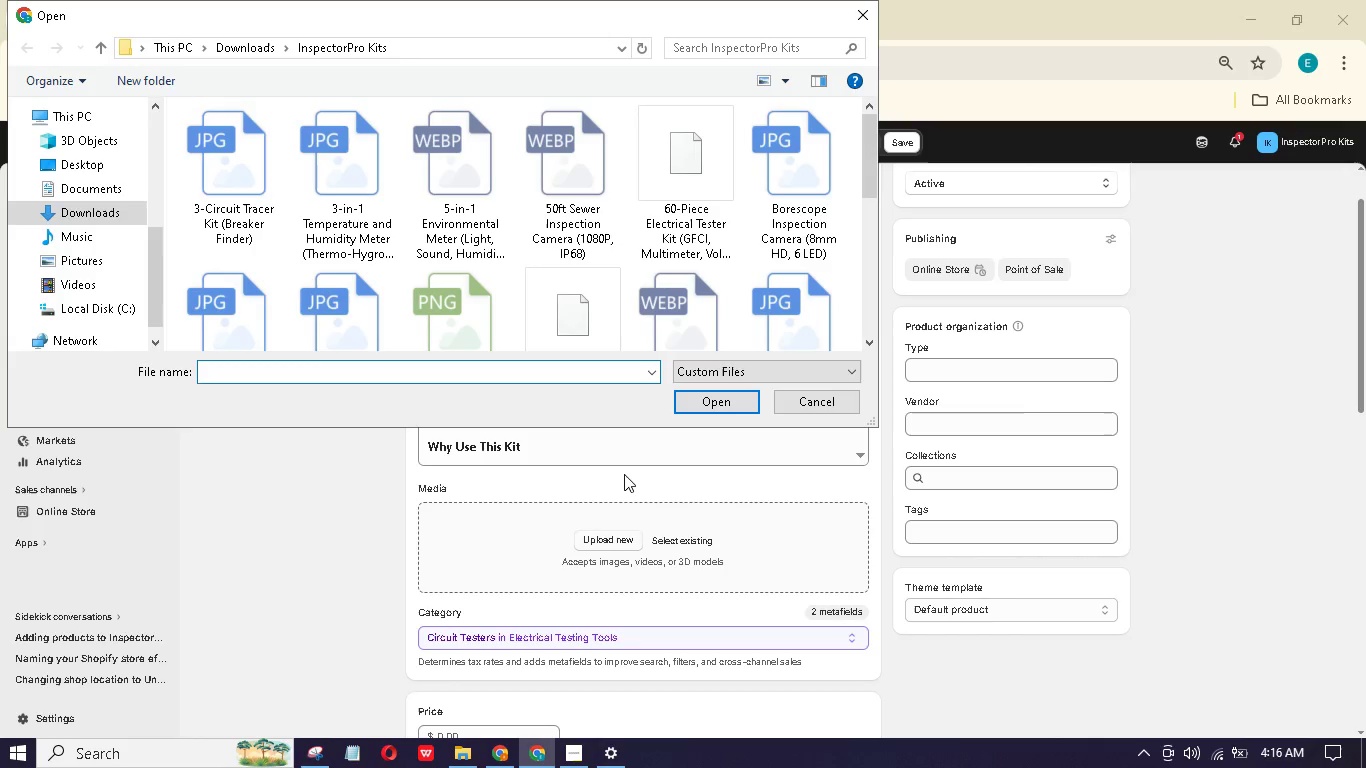 
wait(9.22)
 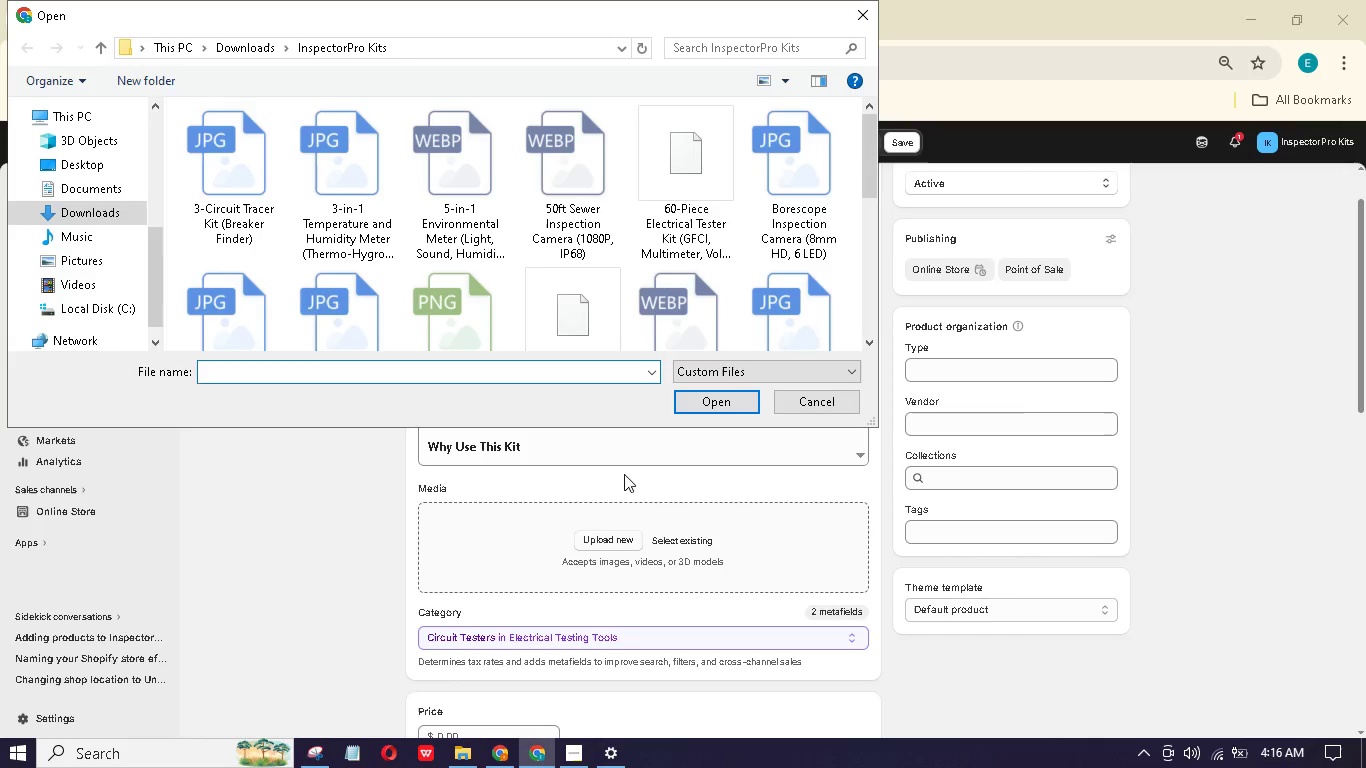 
left_click([589, 275])
 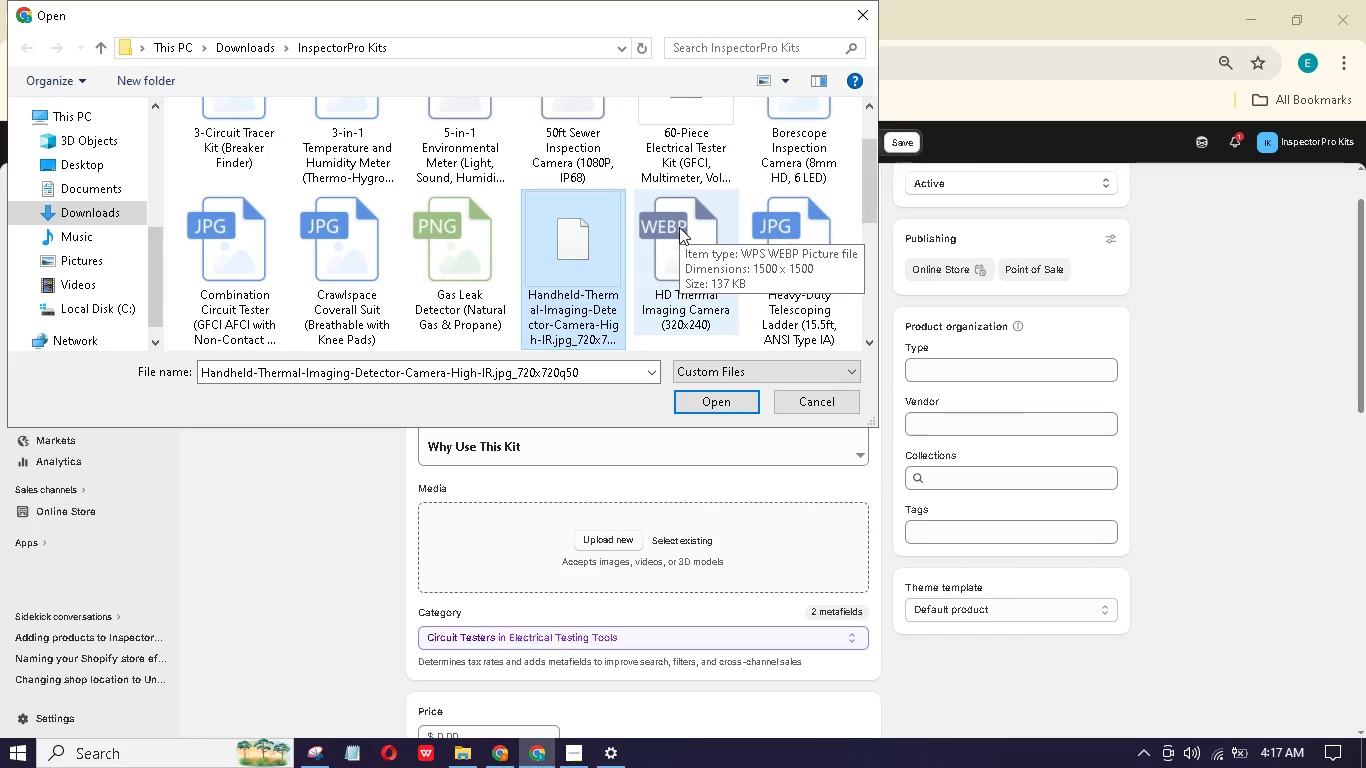 
scroll: coordinate [679, 230], scroll_direction: down, amount: 4.0
 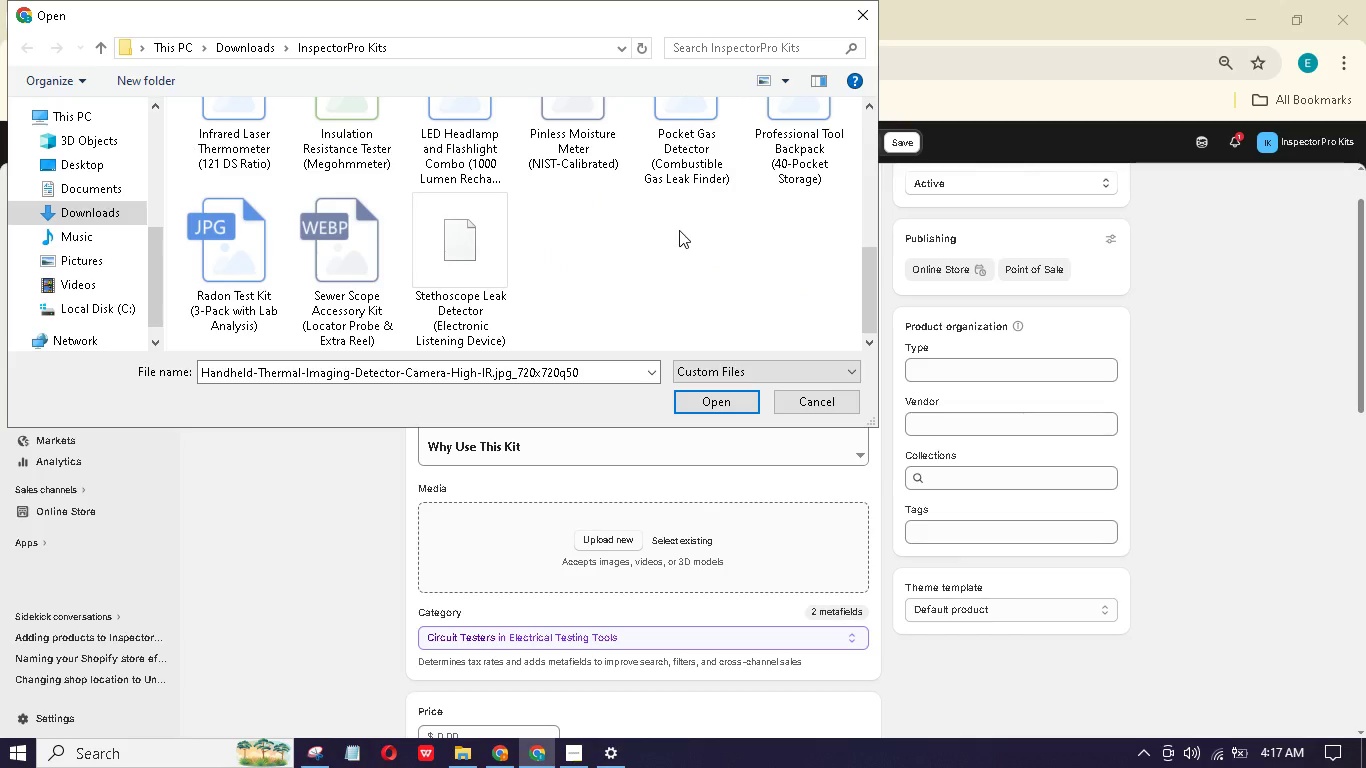 
type(66)
 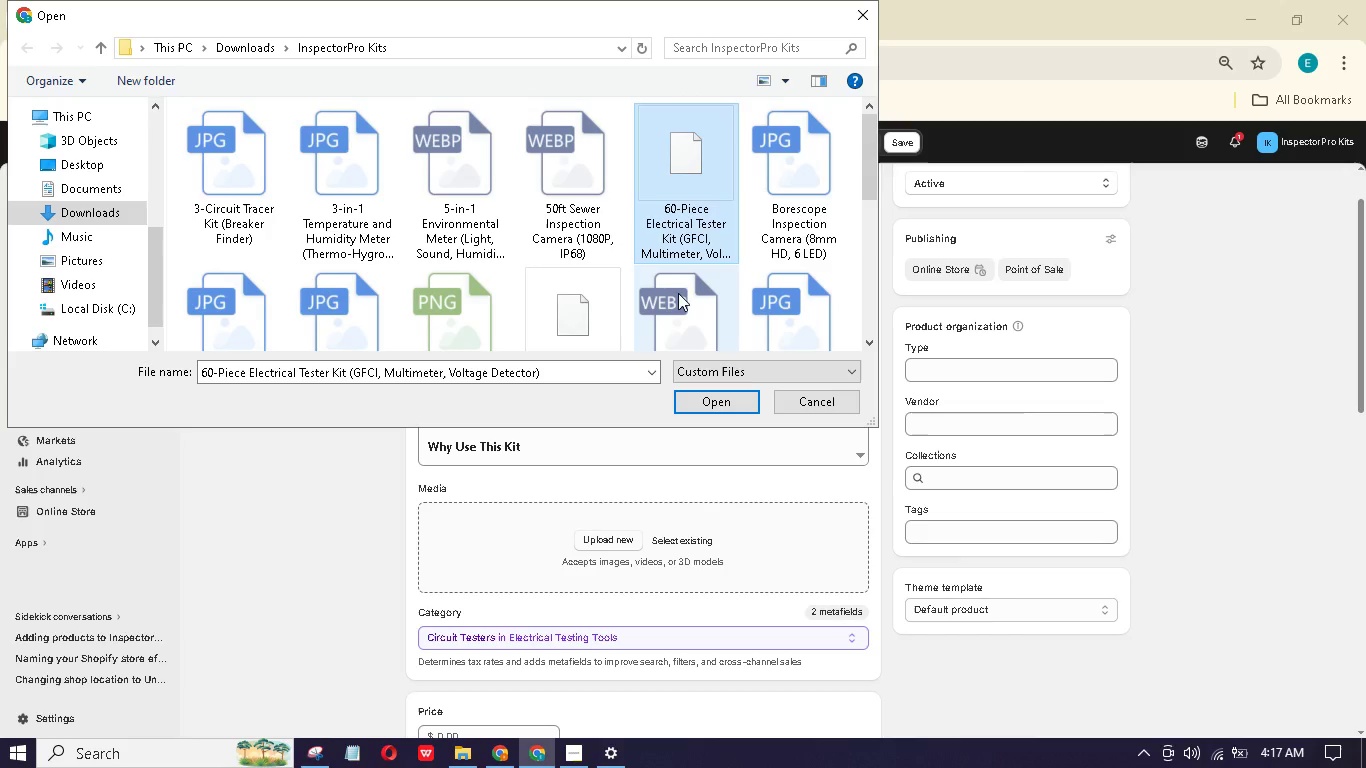 
key(6)
 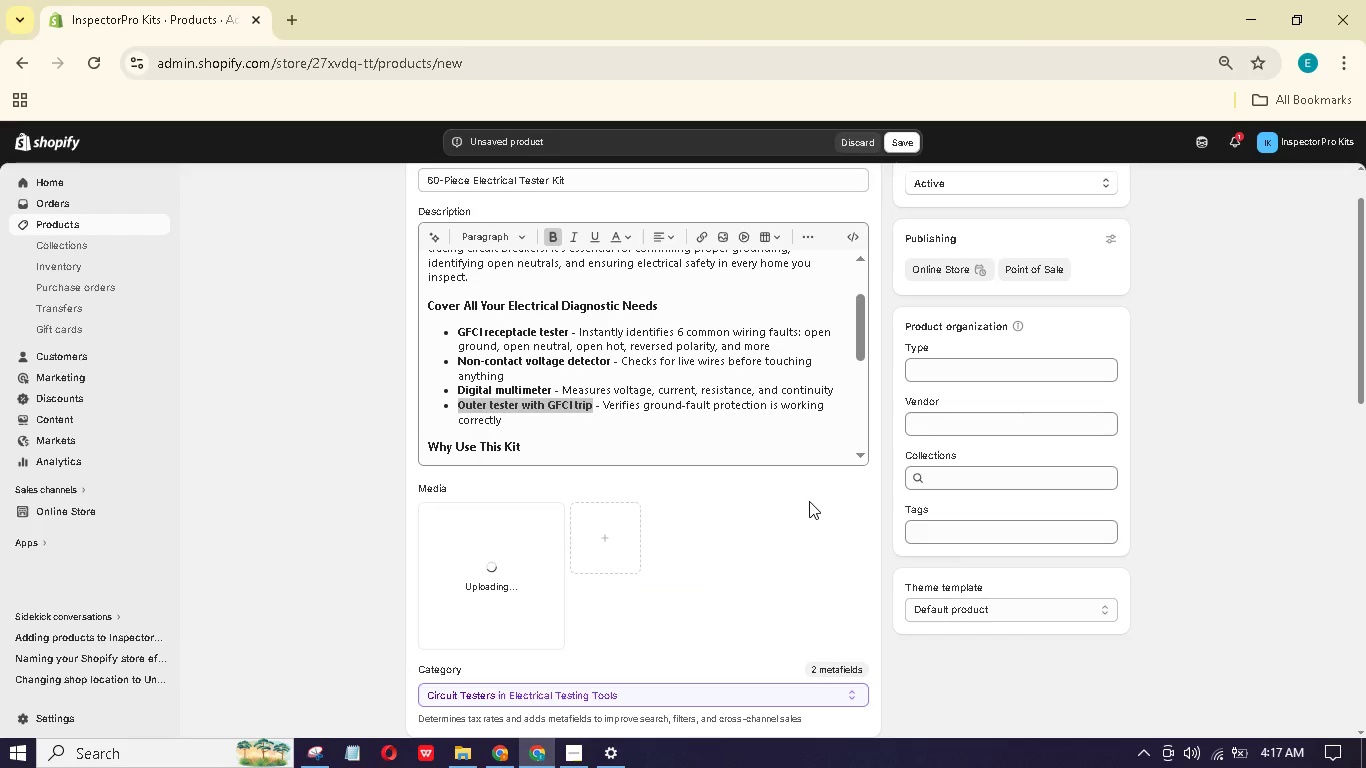 
wait(5.11)
 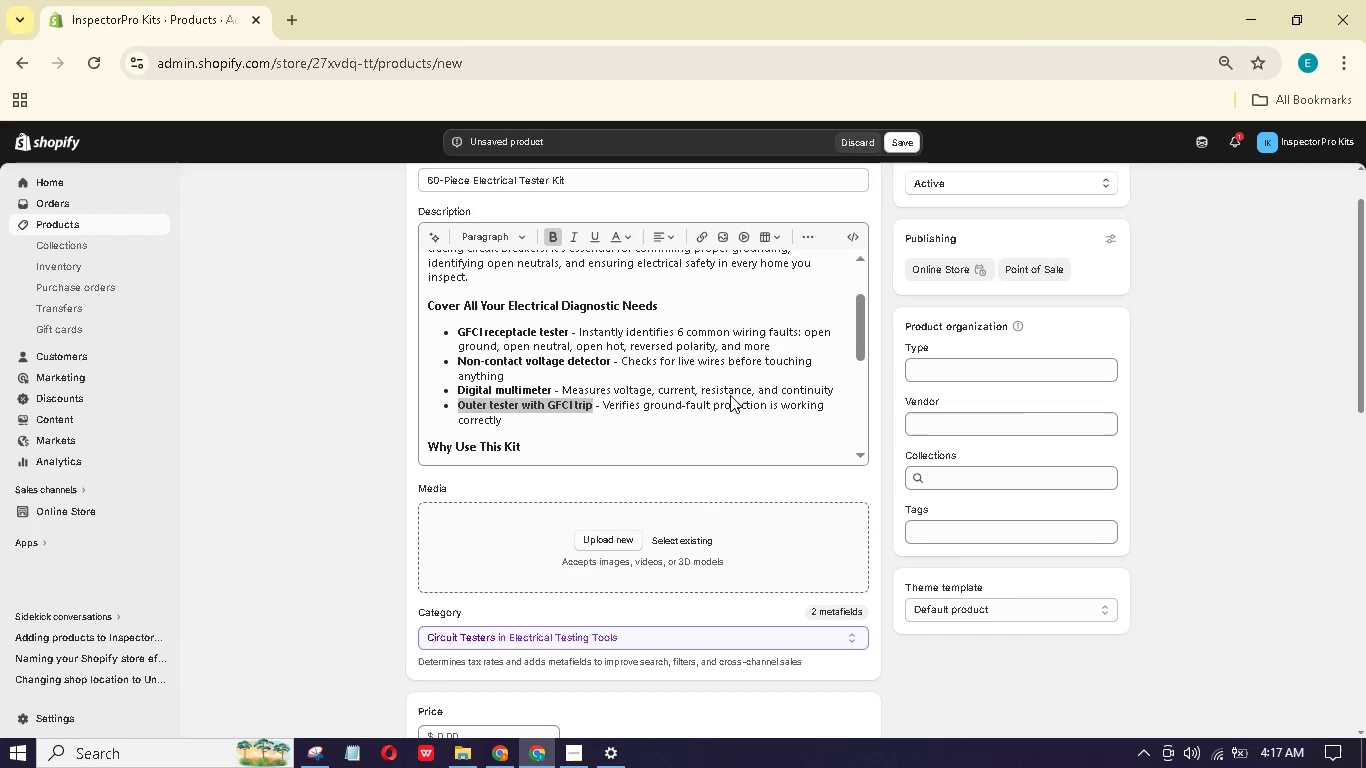 
mouse_move([968, 559])
 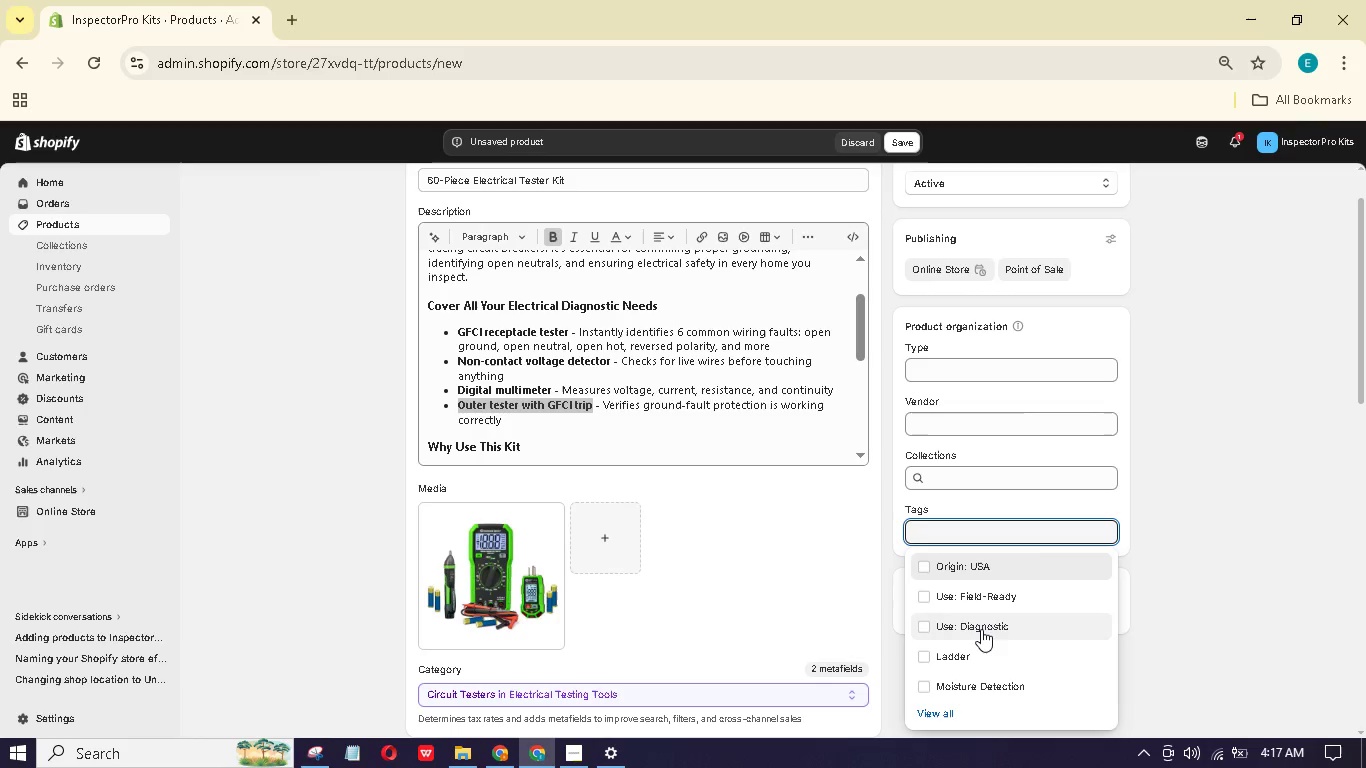 
left_click([981, 629])
 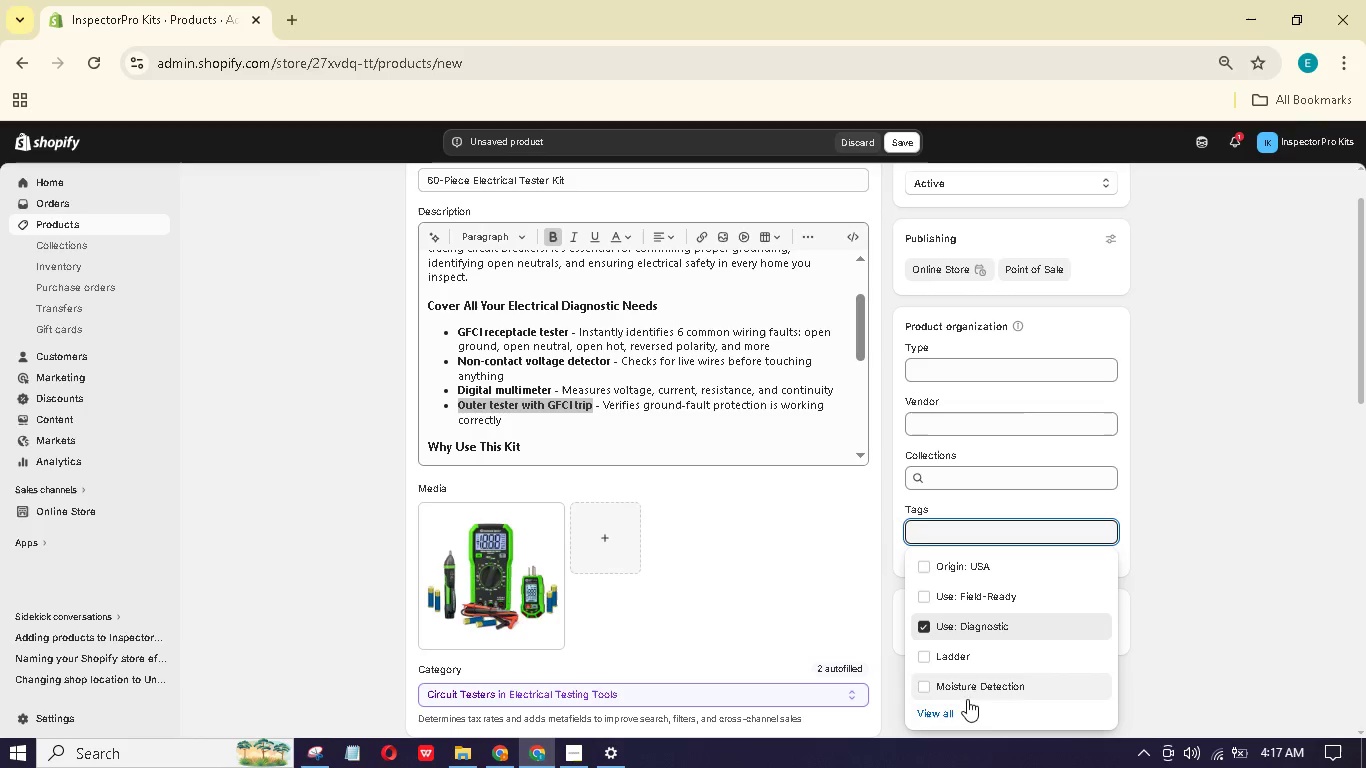 
left_click([950, 713])
 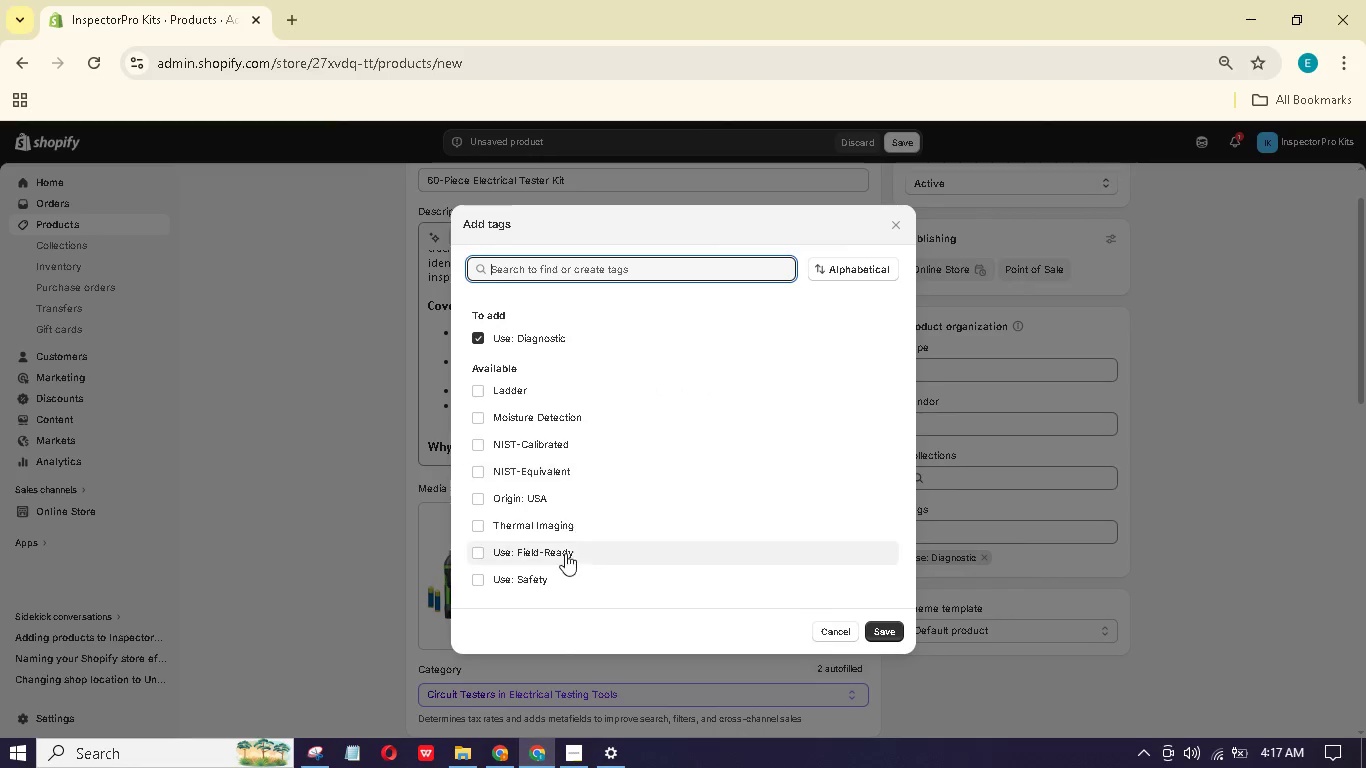 
left_click([555, 581])
 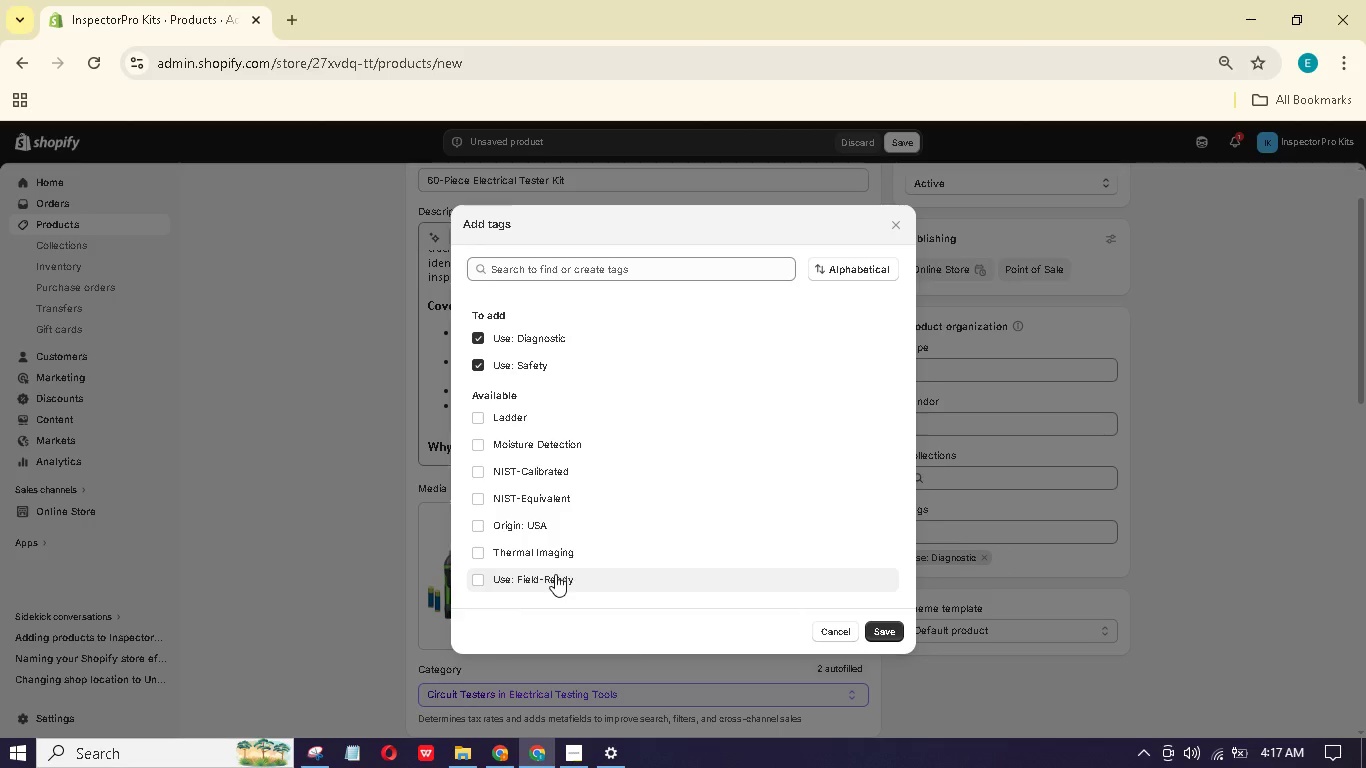 
scroll: coordinate [553, 477], scroll_direction: down, amount: 5.0
 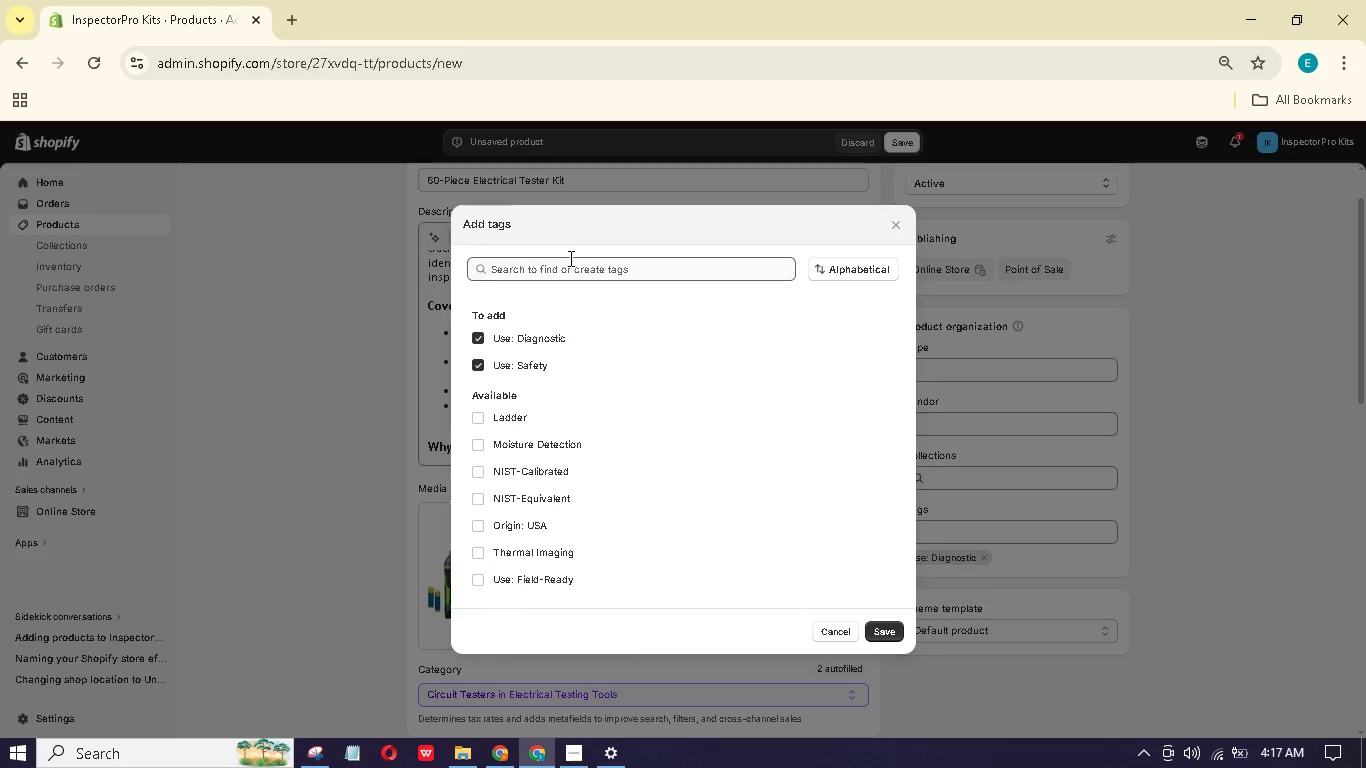 
left_click([571, 263])
 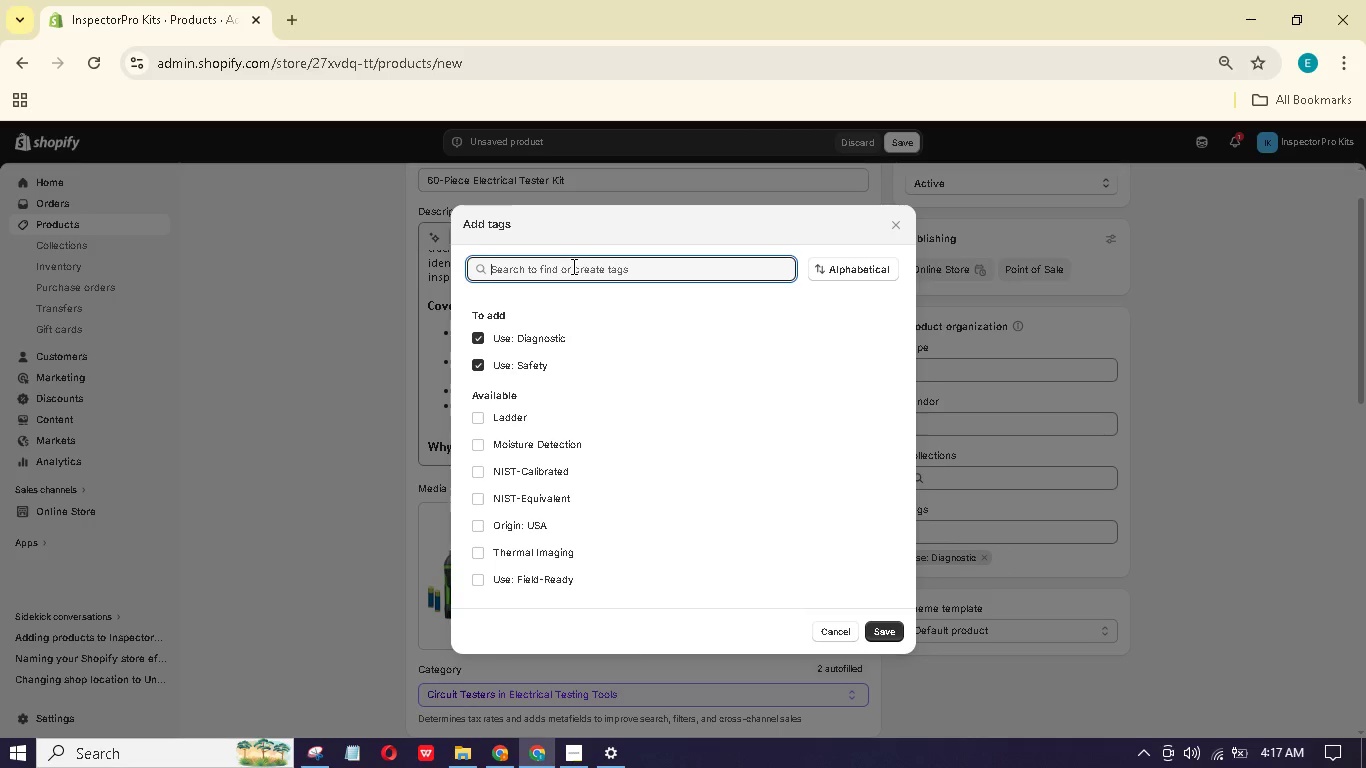 
type(Electrical)
 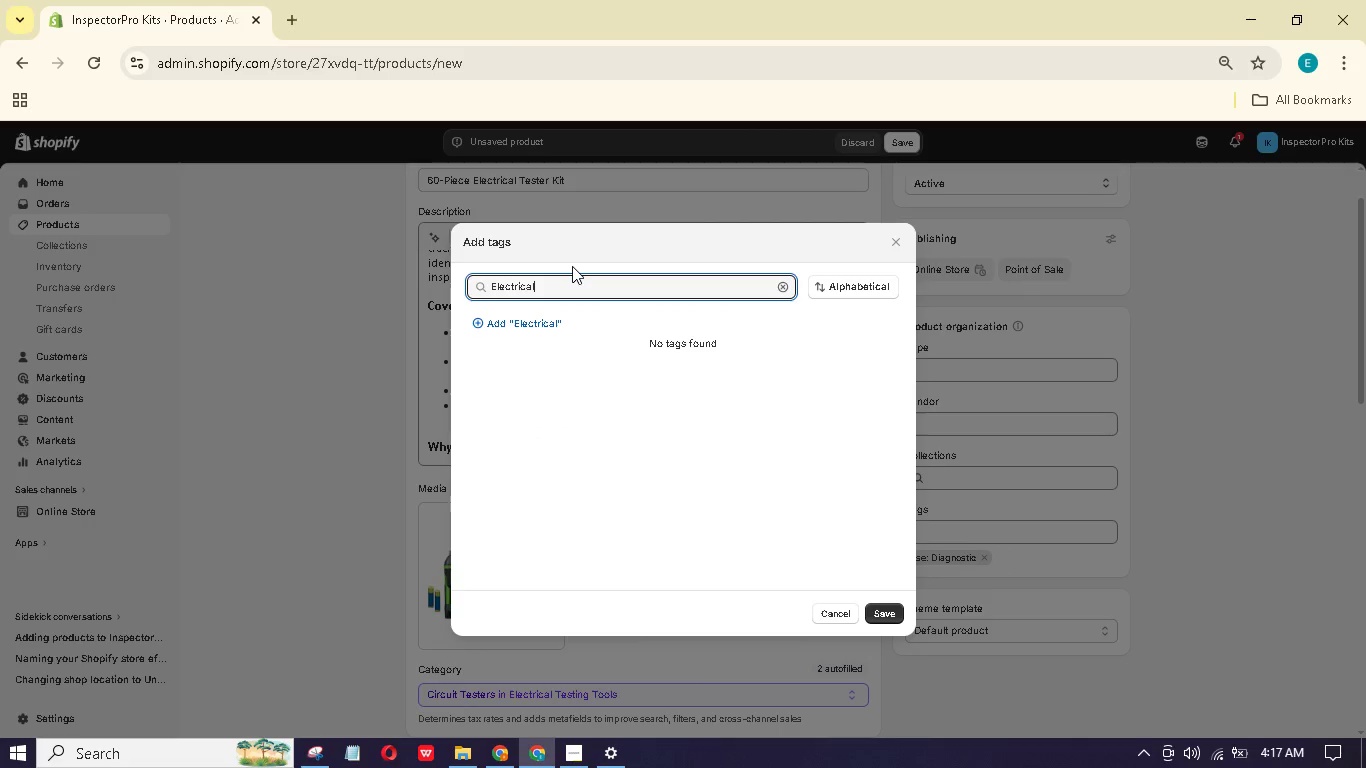 
key(Enter)
 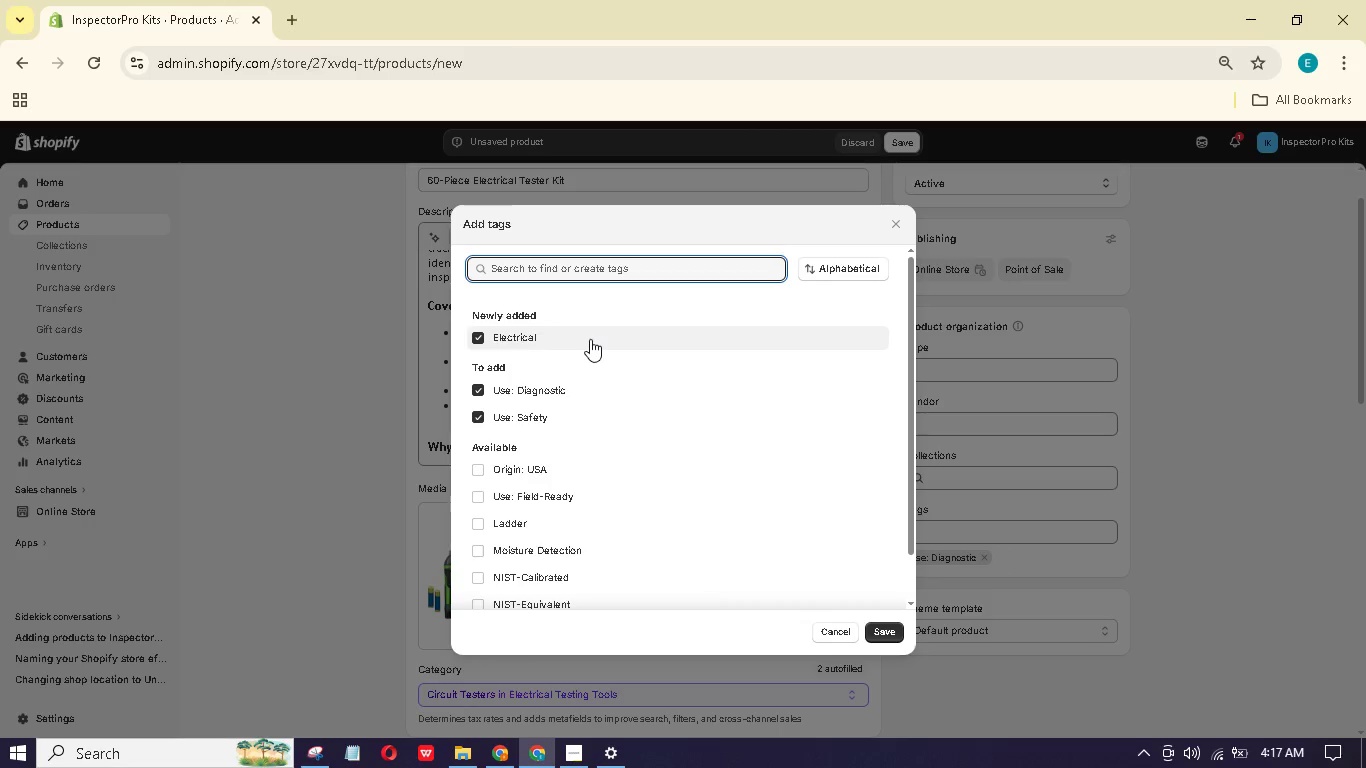 
wait(8.31)
 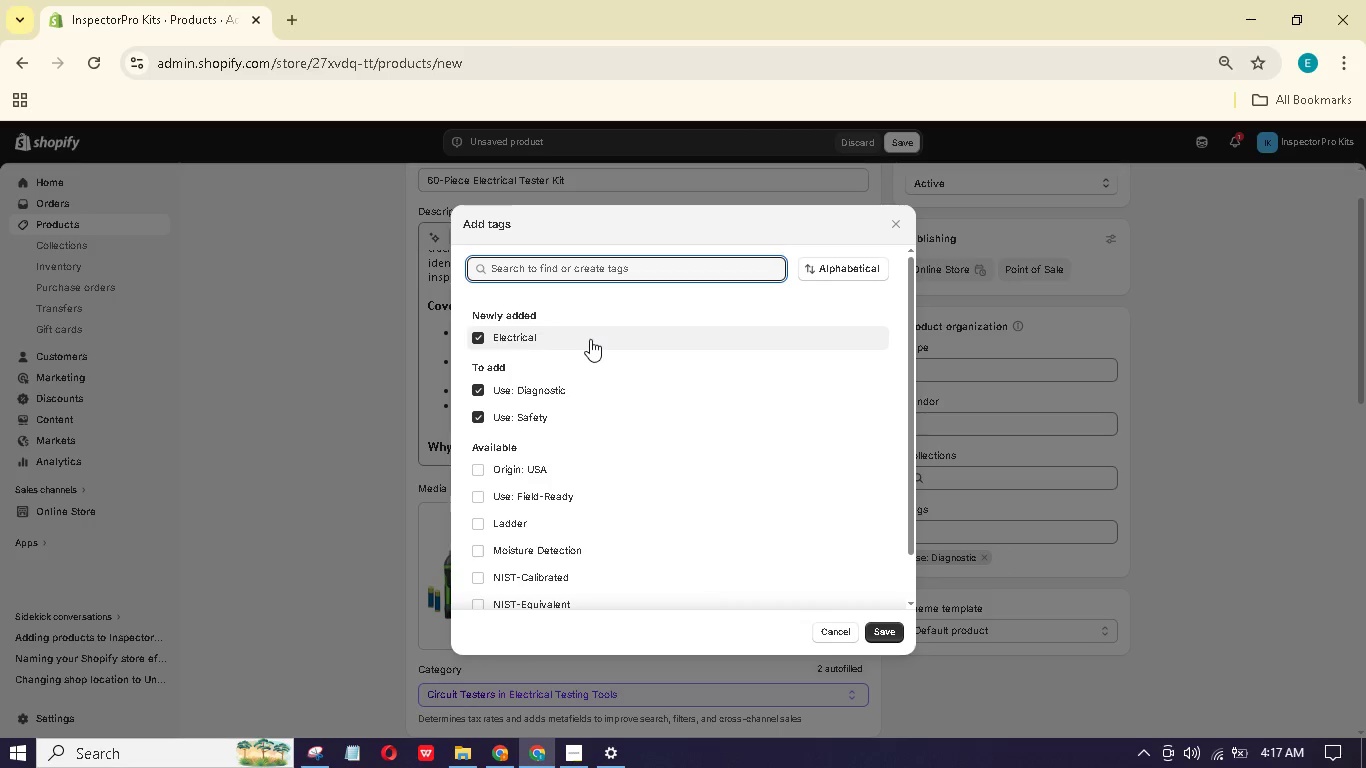 
left_click([873, 627])
 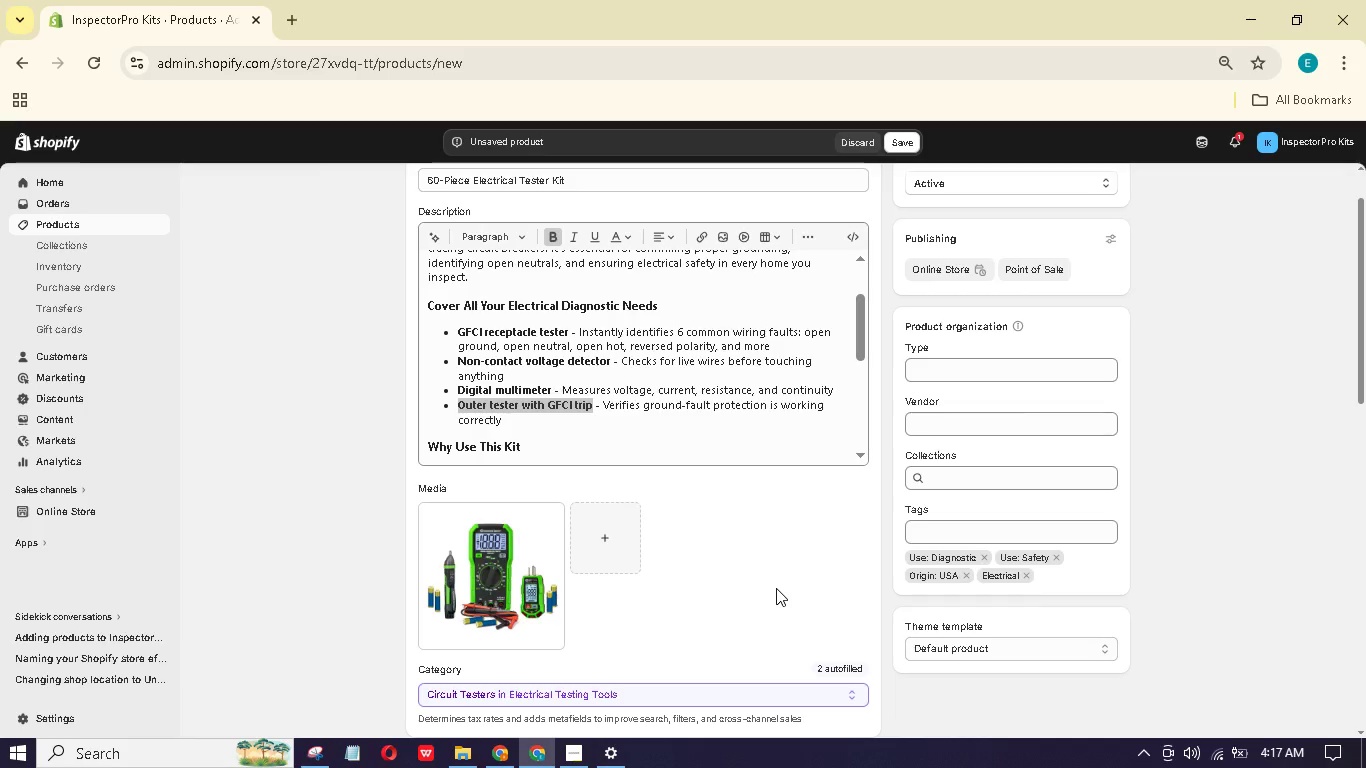 
scroll: coordinate [775, 588], scroll_direction: down, amount: 3.0
 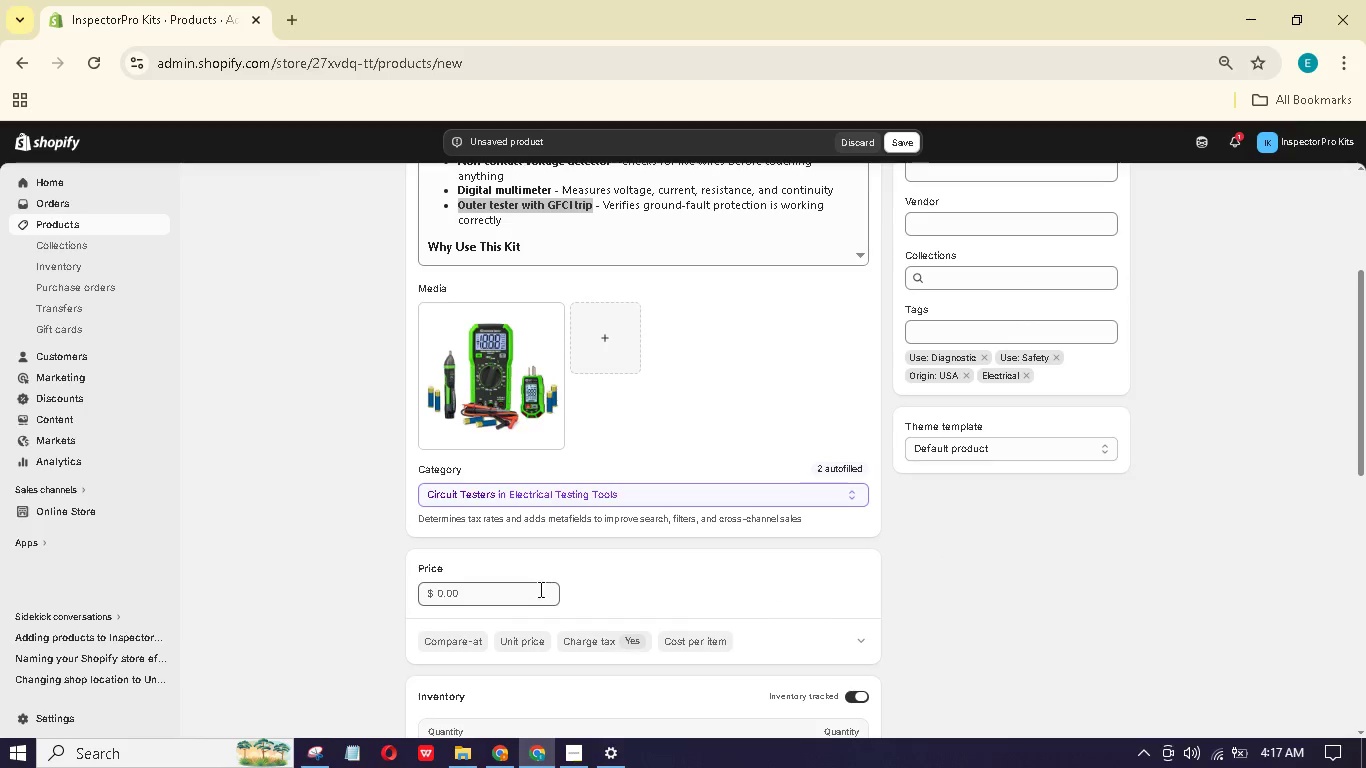 
left_click([523, 591])
 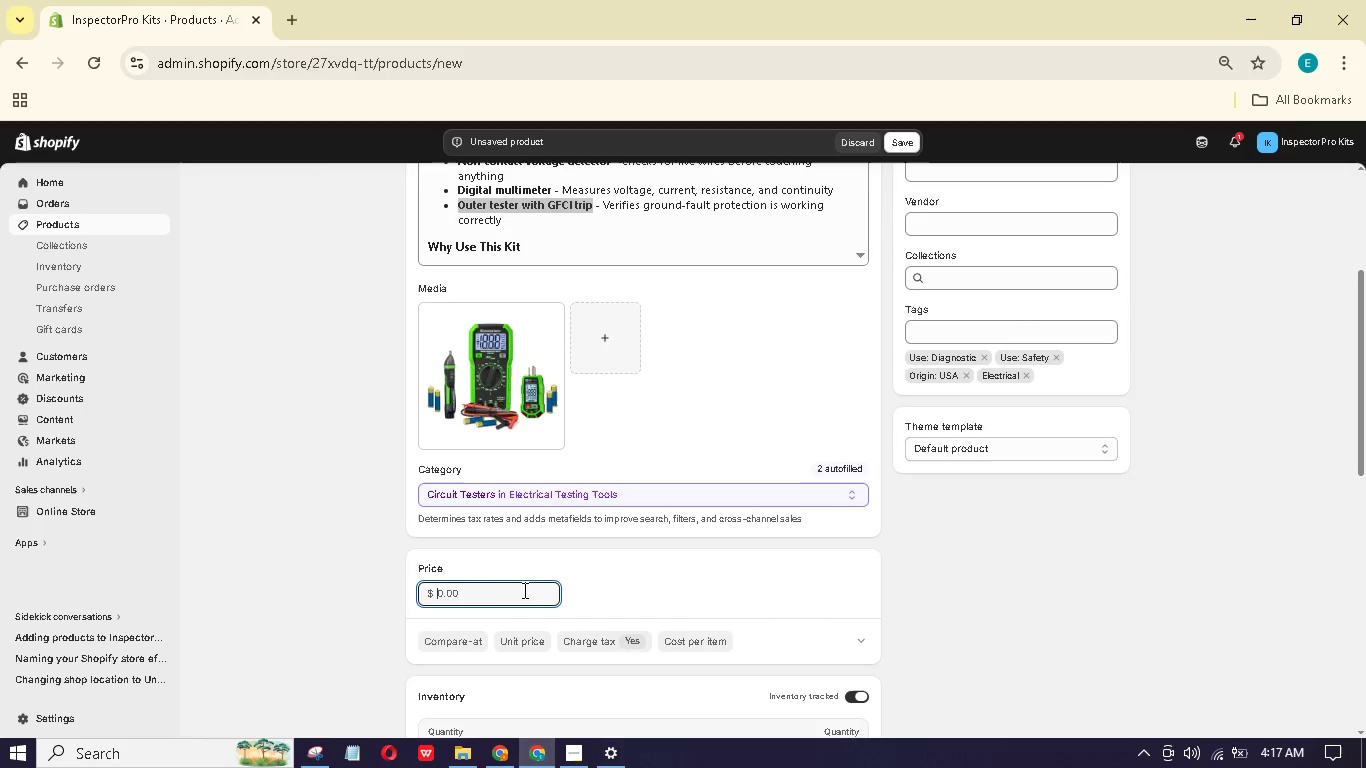 
hold_key(key=Numpad8, duration=0.39)
 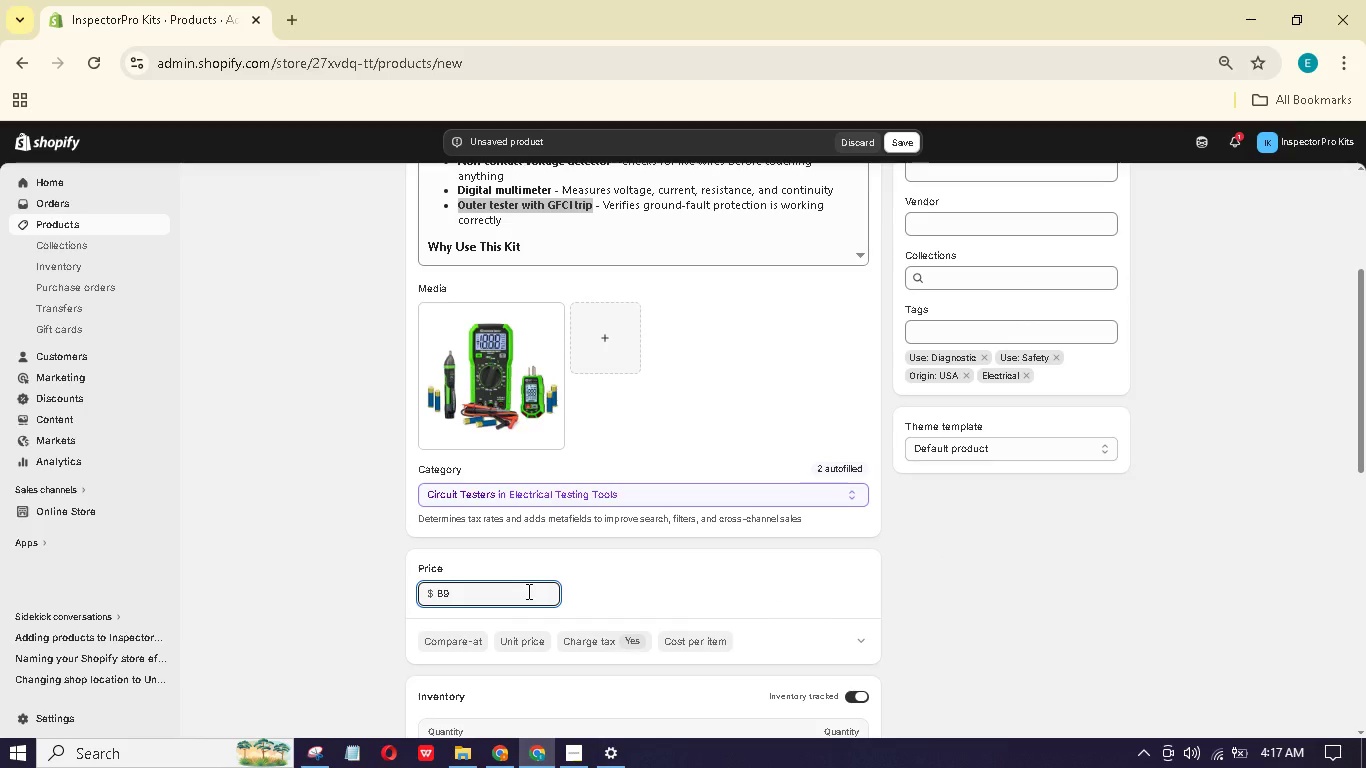 
key(Numpad9)
 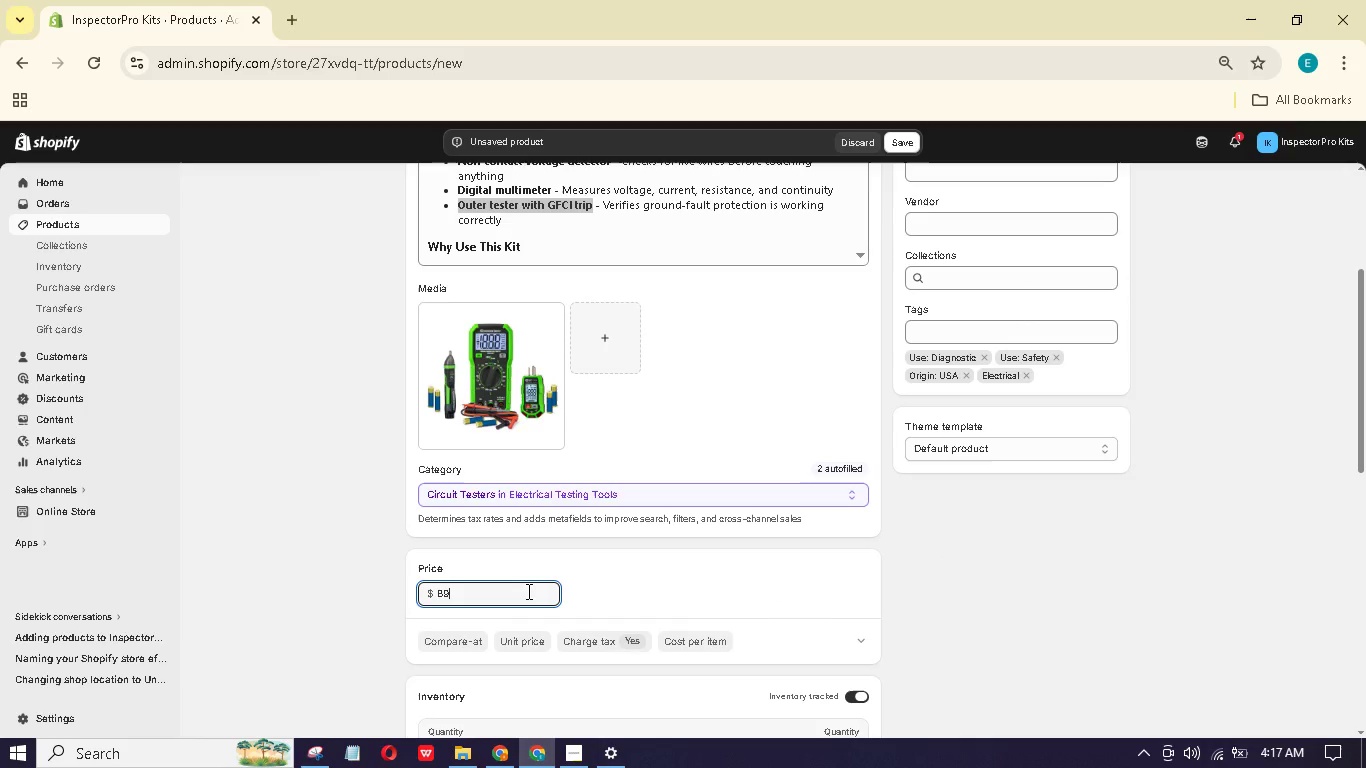 
key(NumpadDecimal)
 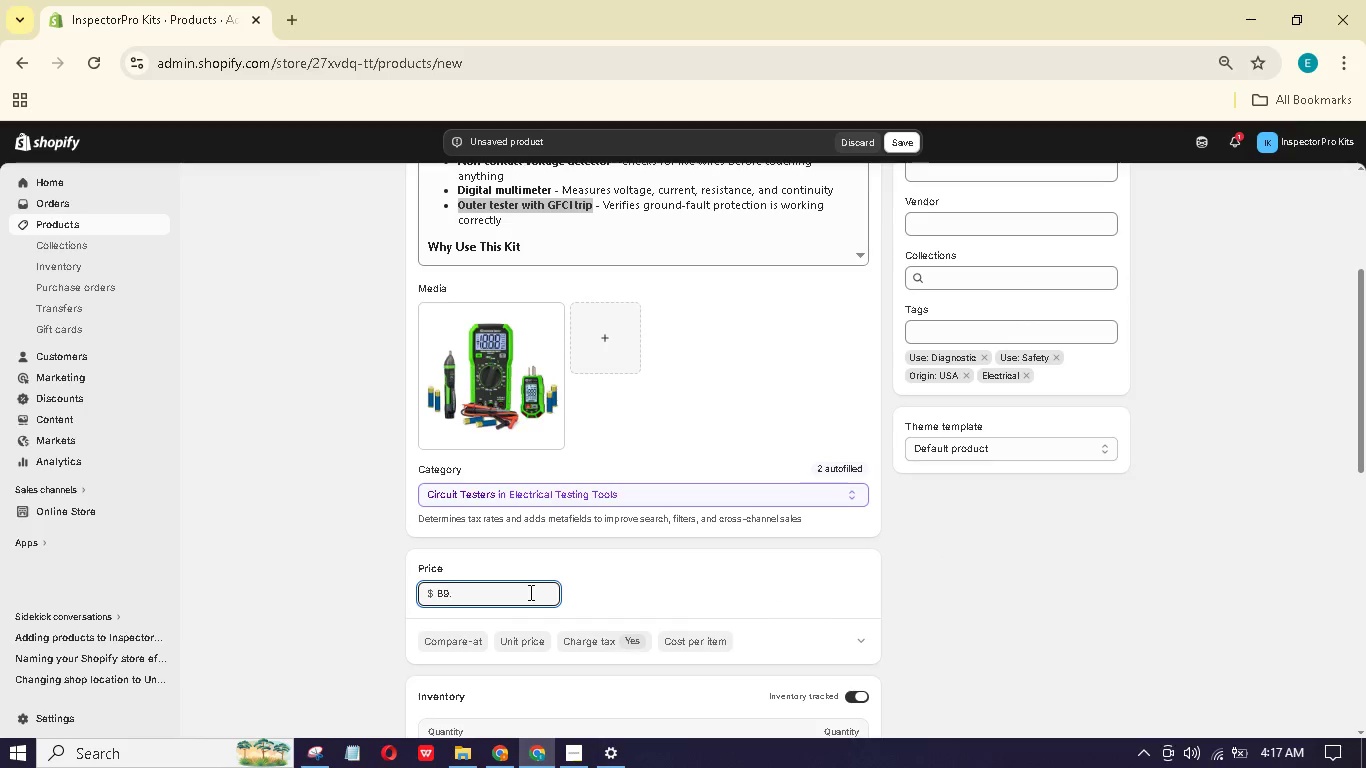 
key(Numpad9)
 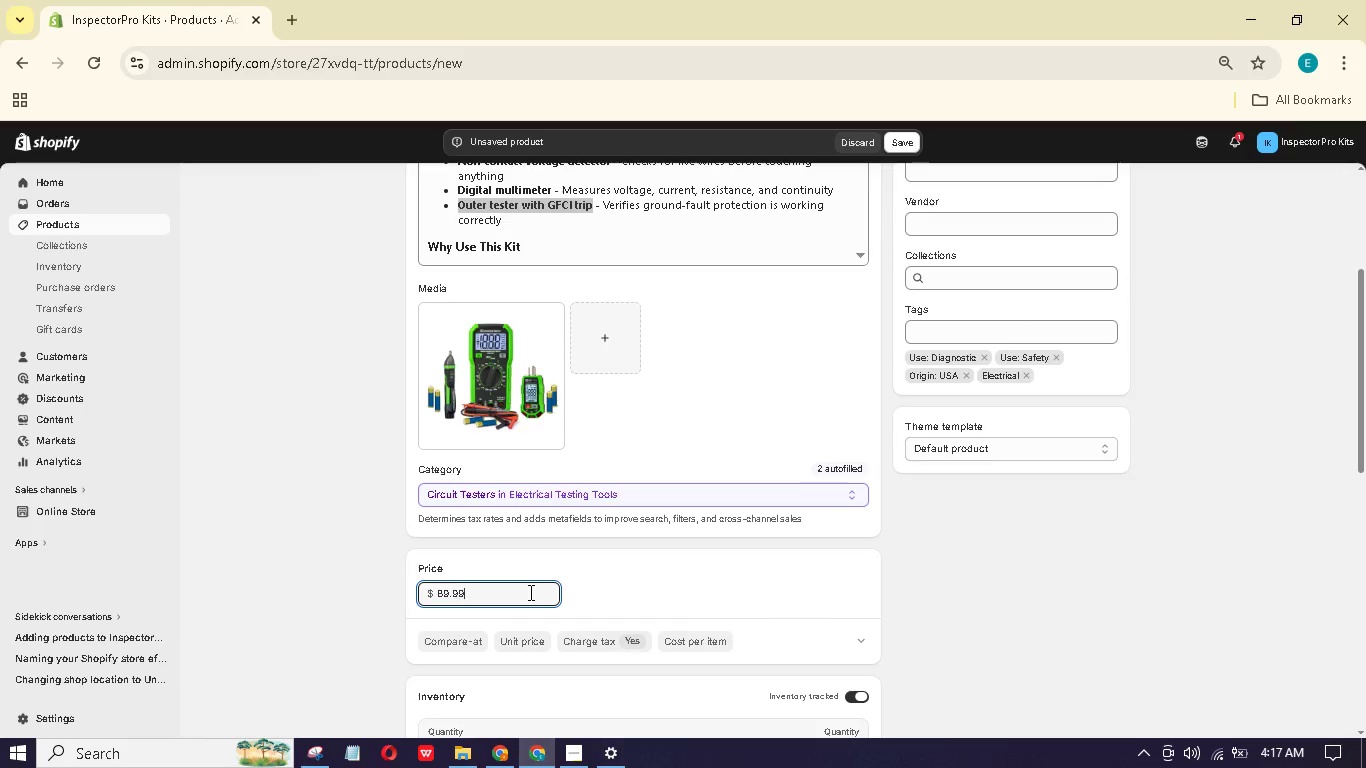 
key(Numpad9)
 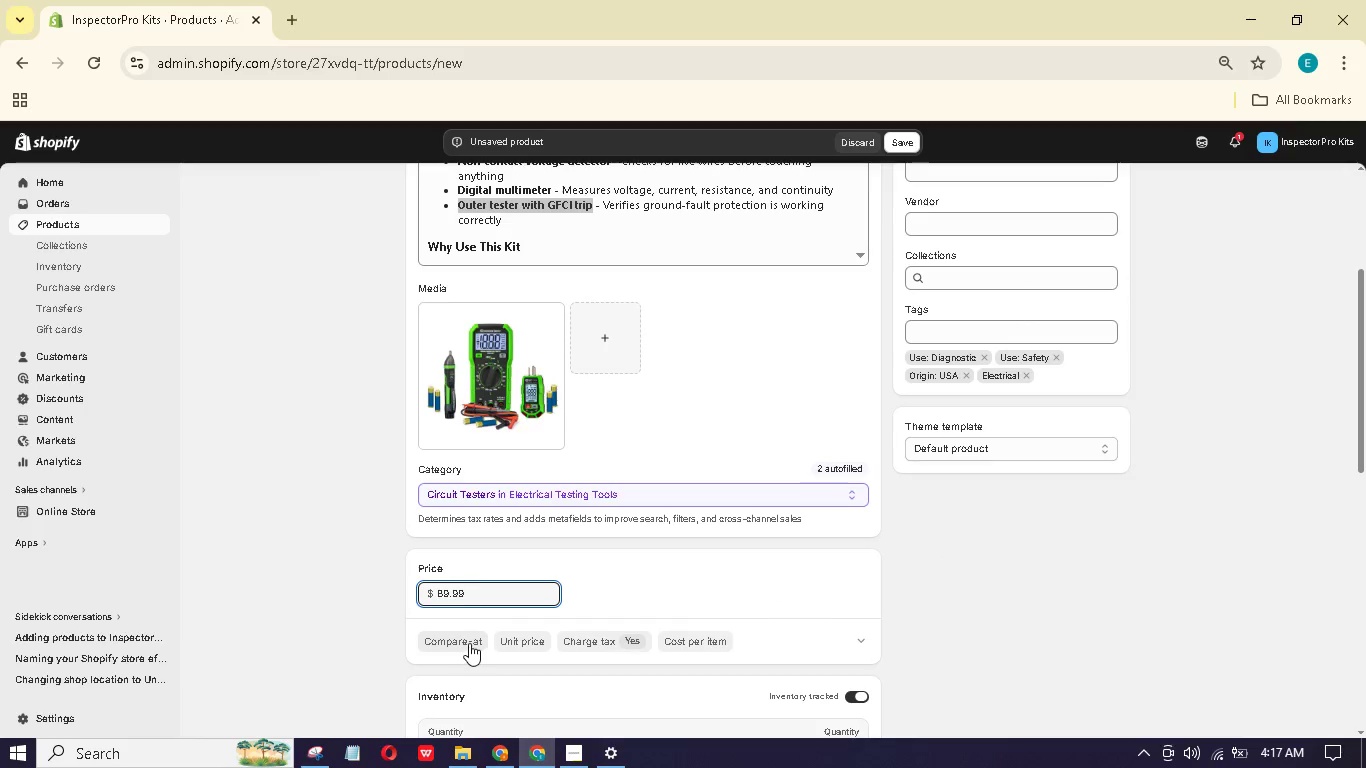 
left_click([469, 643])
 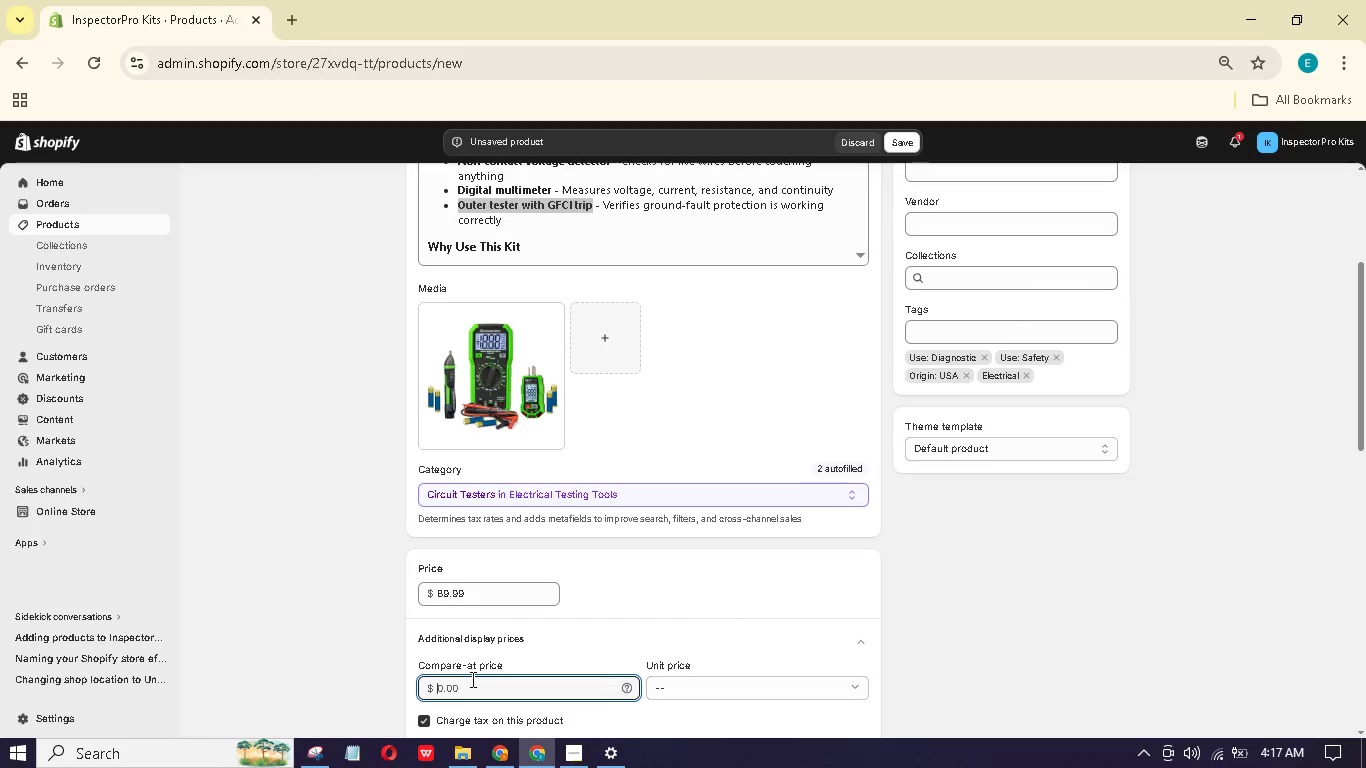 
key(Numpad9)
 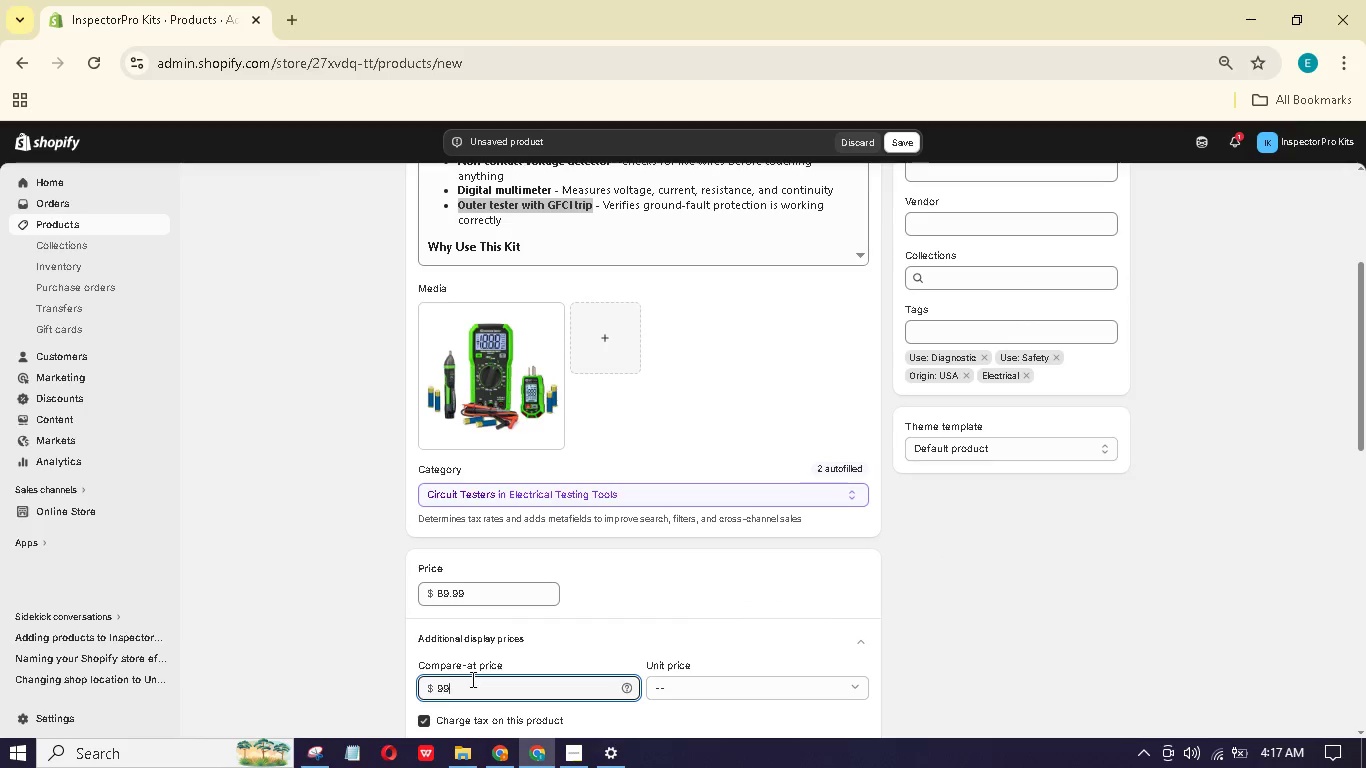 
key(Numpad9)
 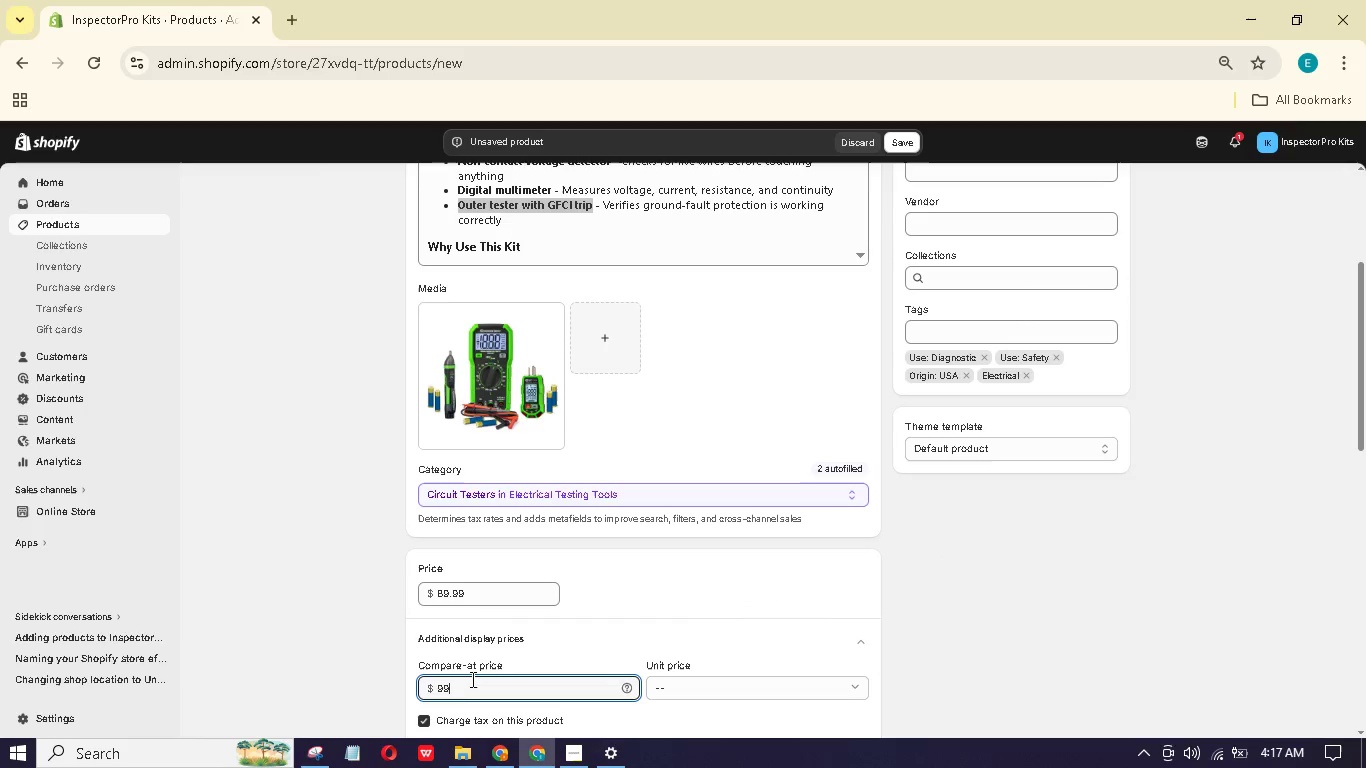 
key(NumpadDecimal)
 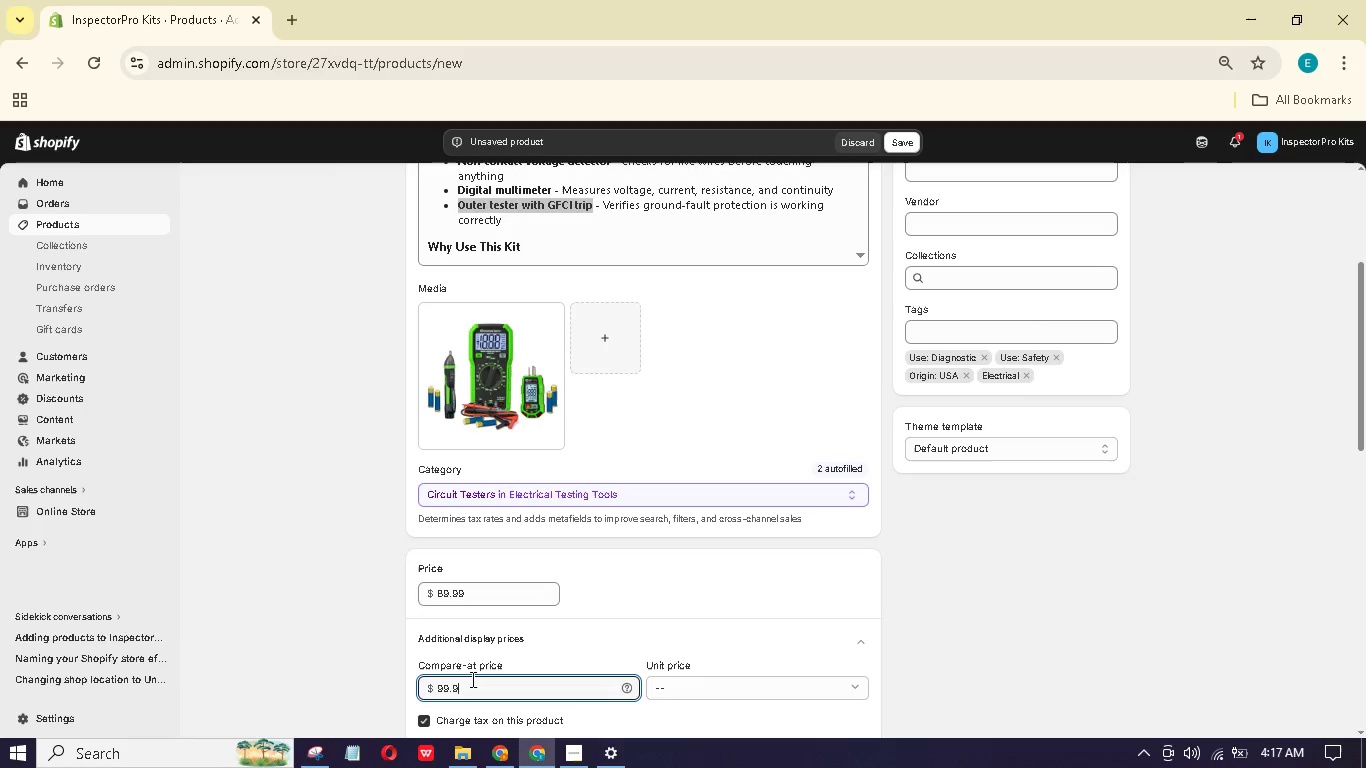 
key(Numpad9)
 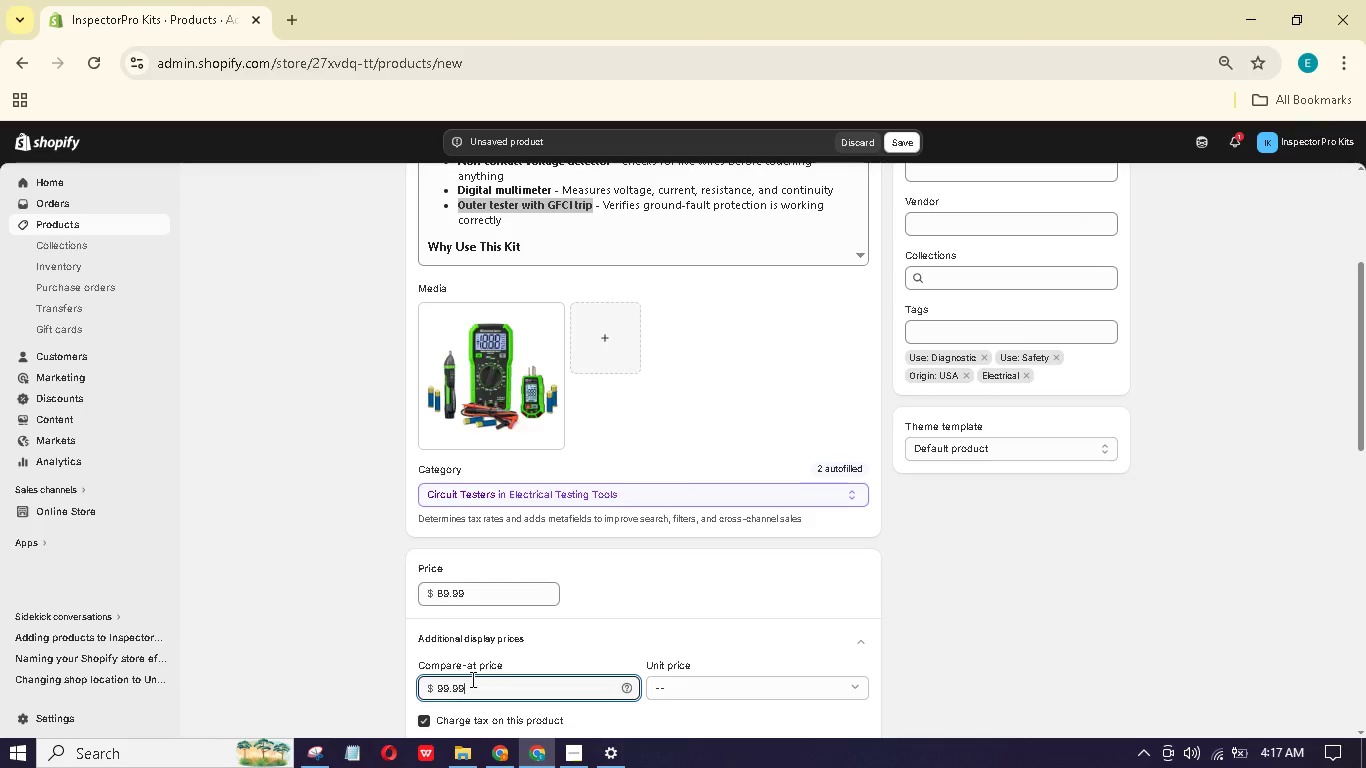 
key(Numpad9)
 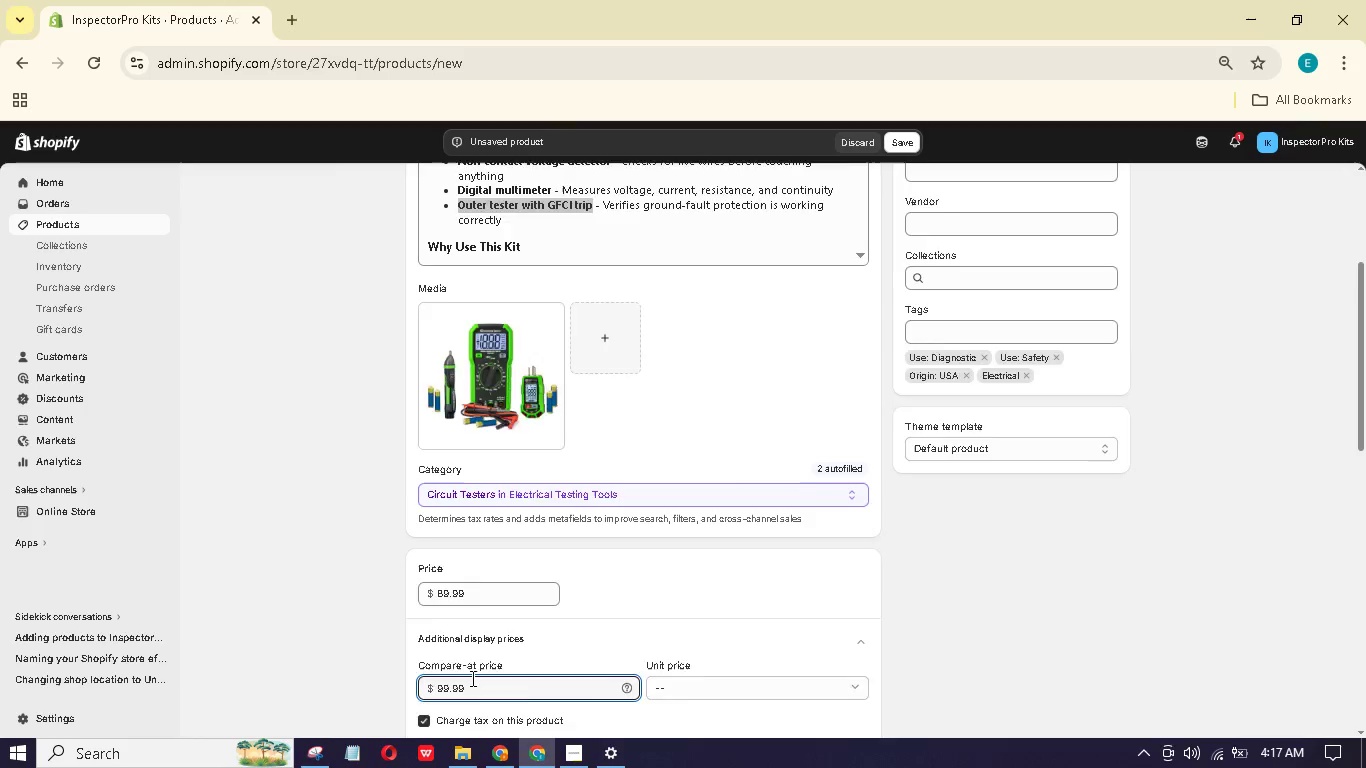 
scroll: coordinate [471, 678], scroll_direction: down, amount: 3.0
 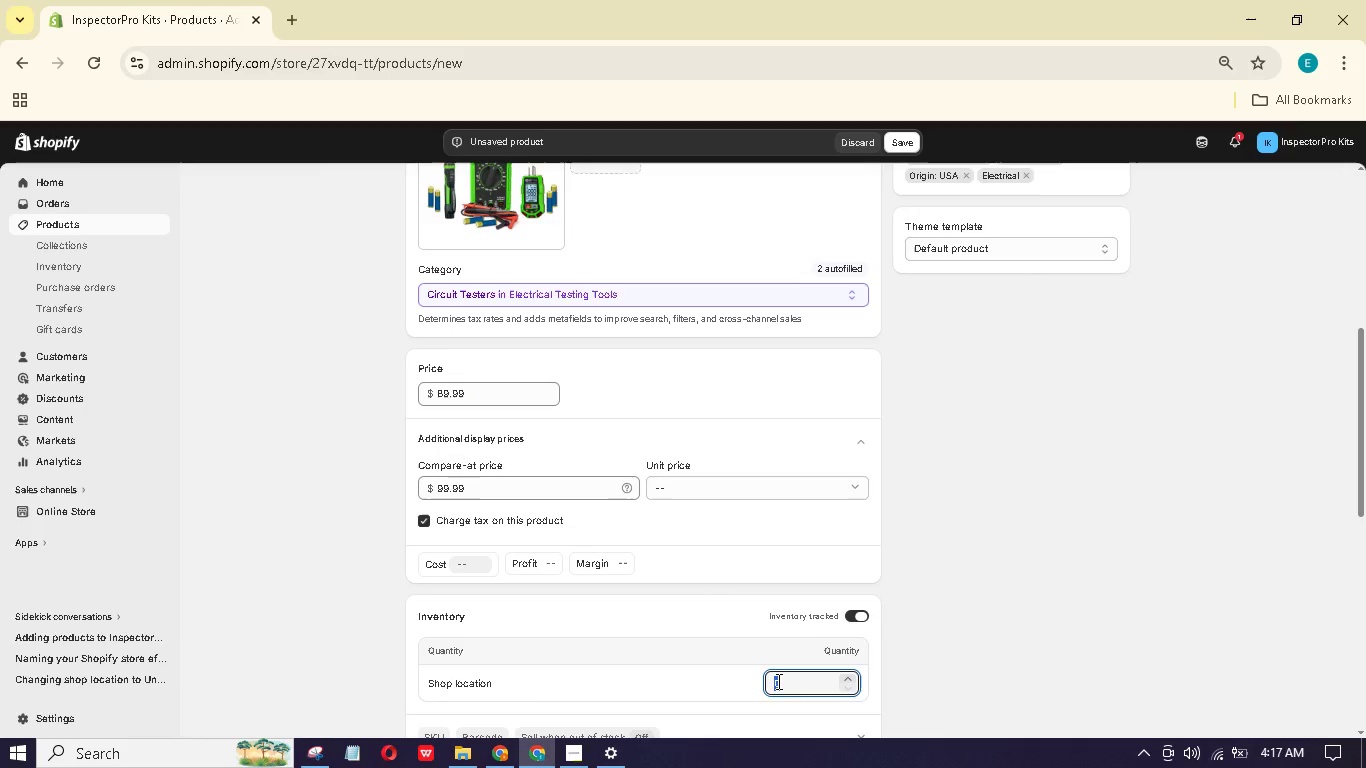 
key(Numpad1)
 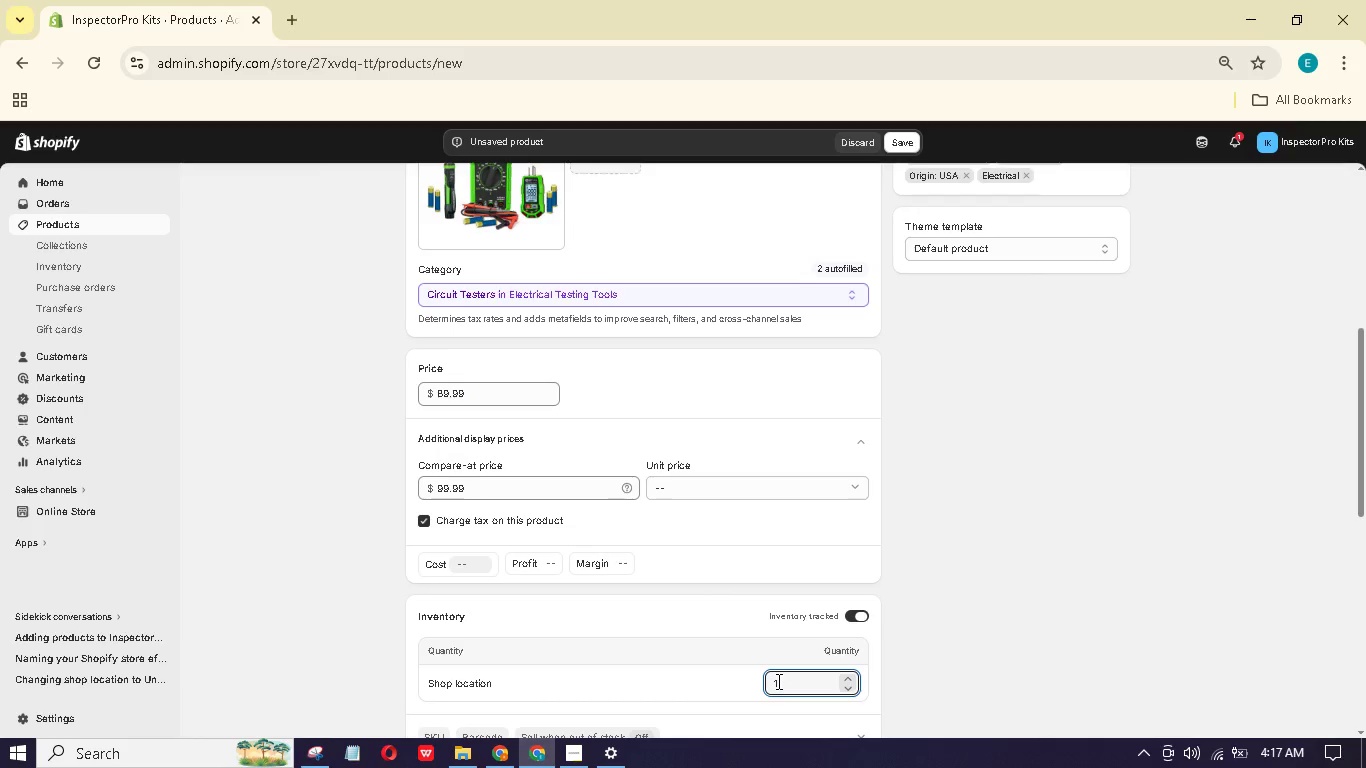 
key(Numpad0)
 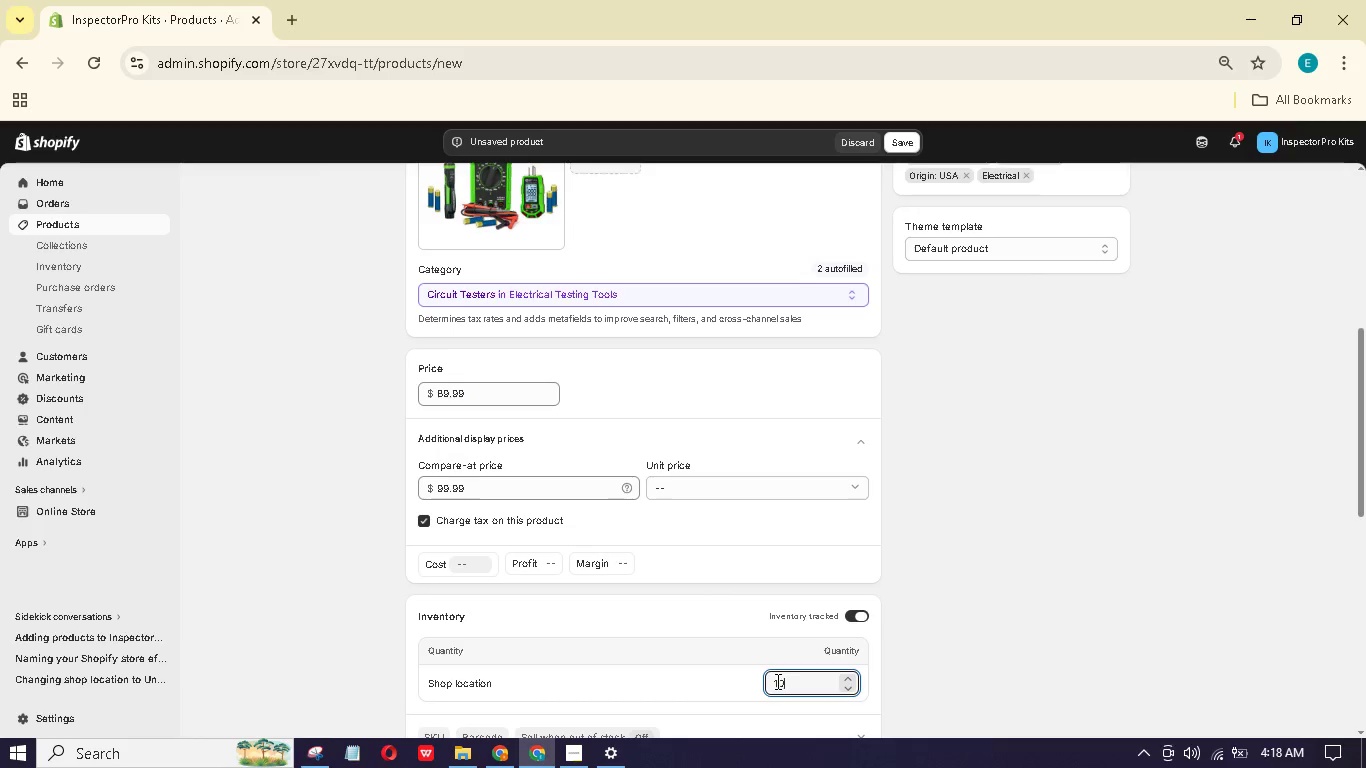 
key(Numpad0)
 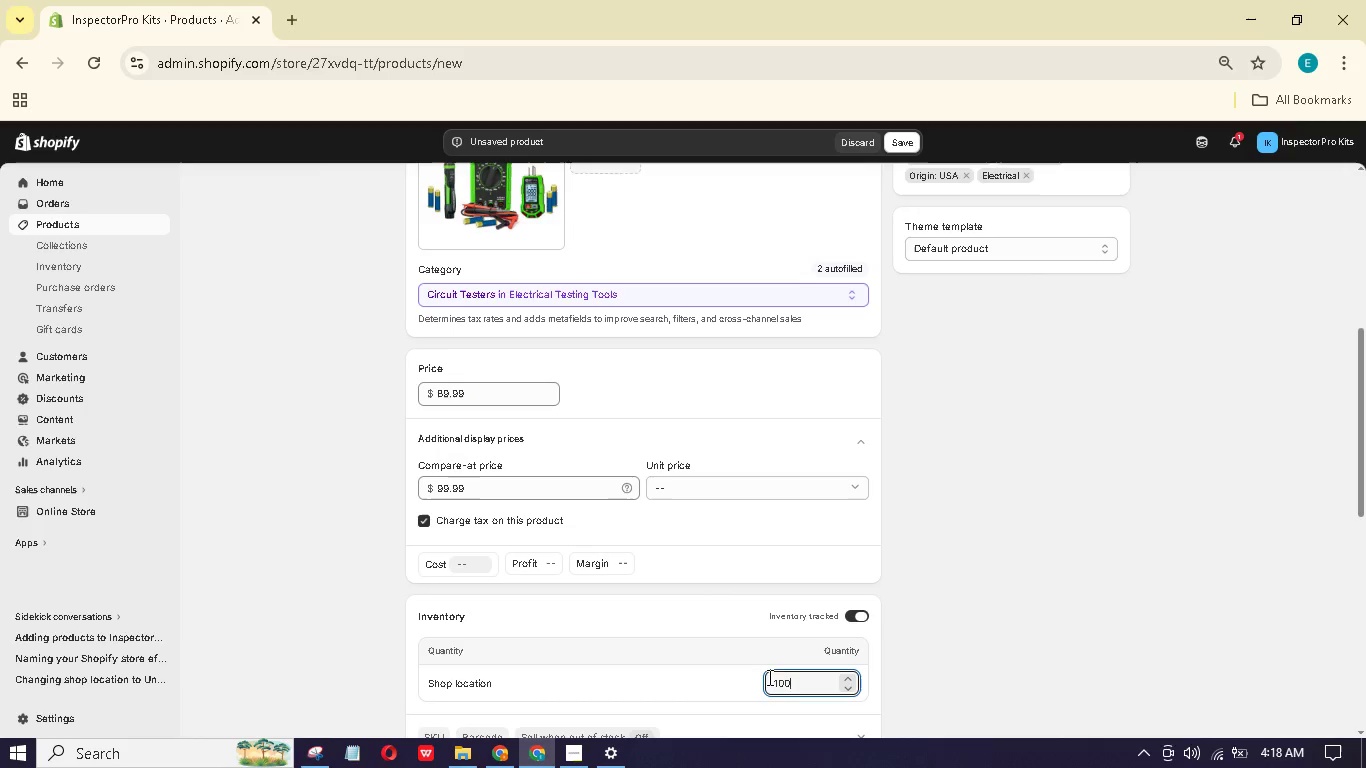 
scroll: coordinate [667, 609], scroll_direction: down, amount: 5.0
 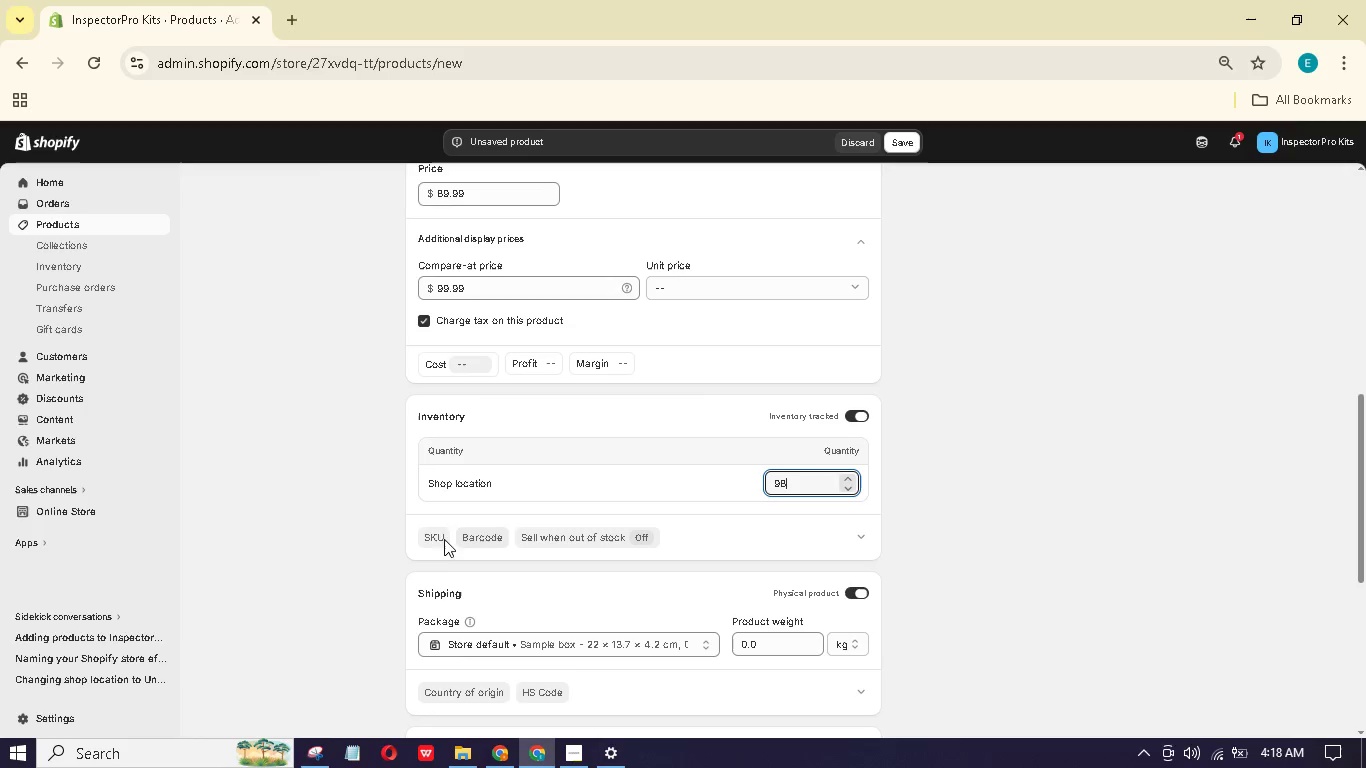 
left_click([435, 537])
 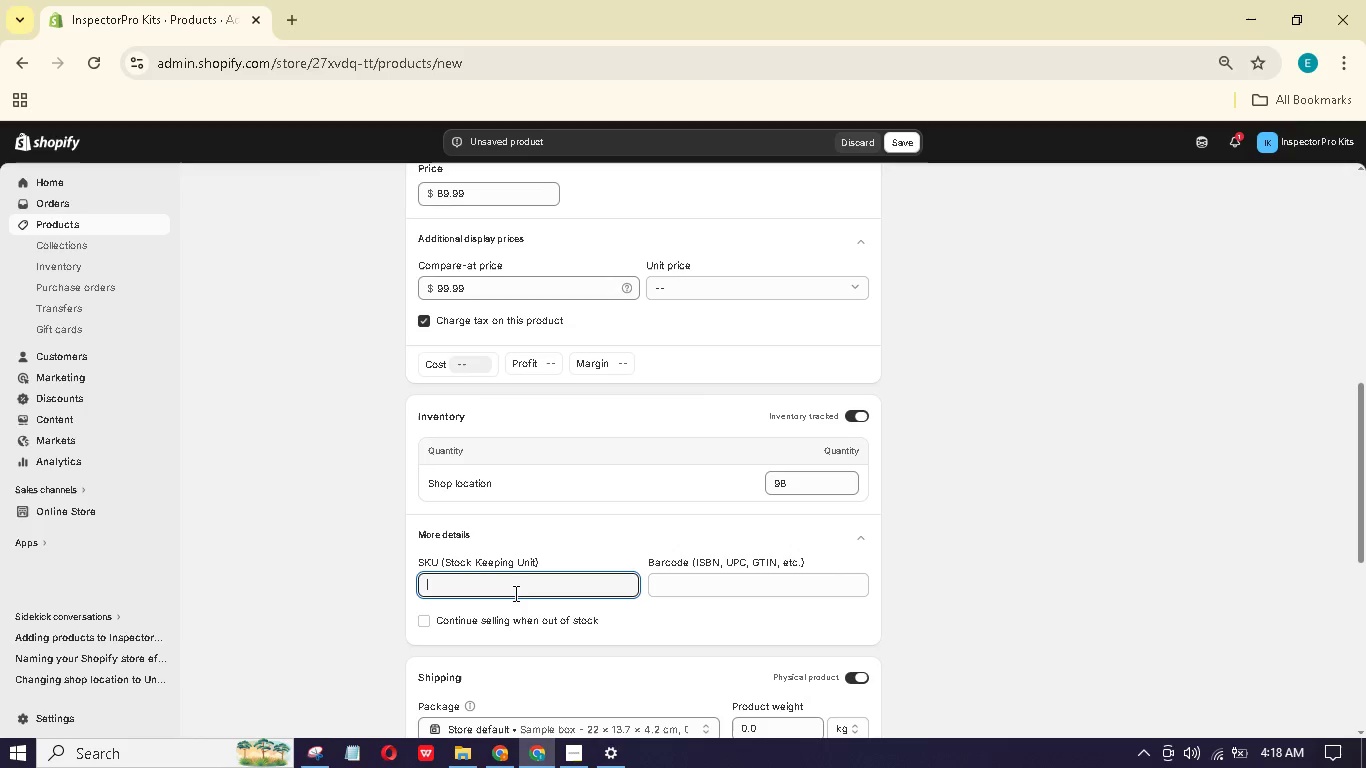 
left_click([515, 597])
 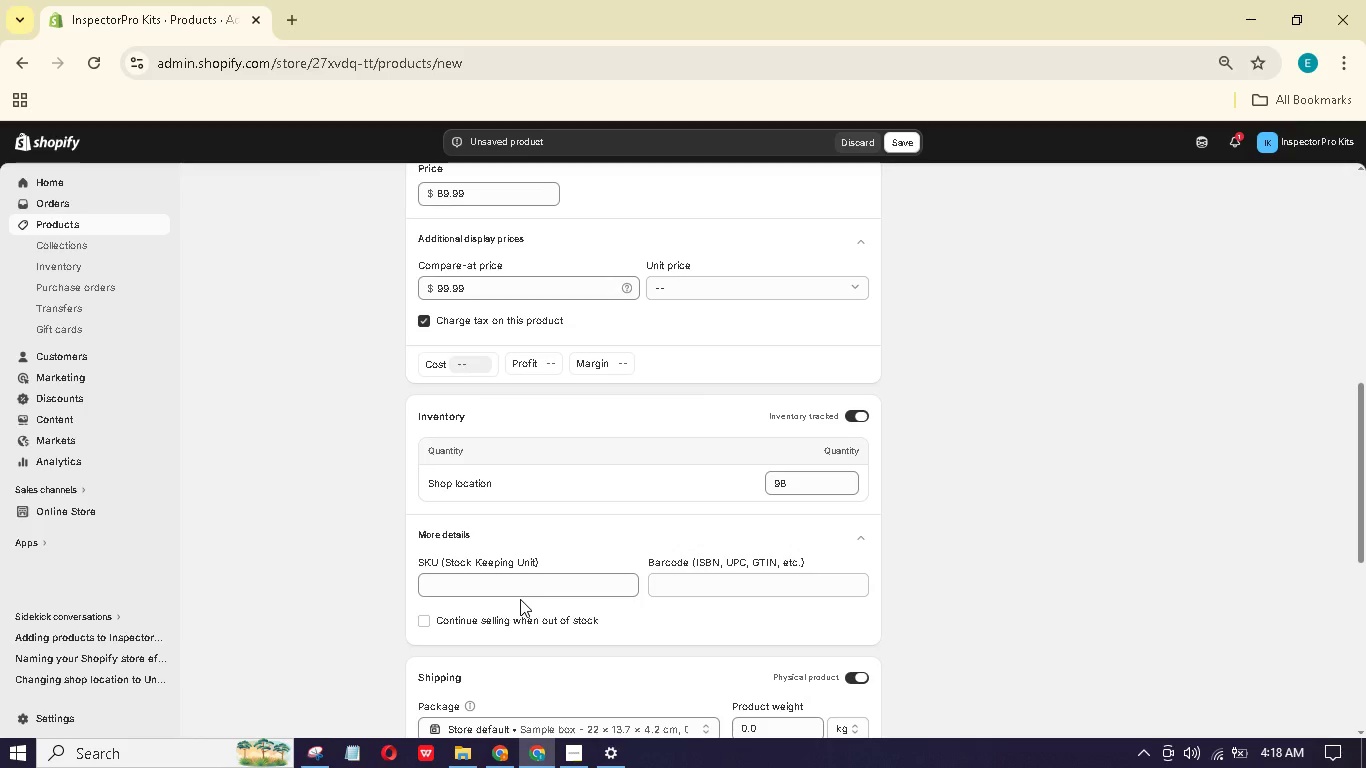 
type(IP-EK-60)
 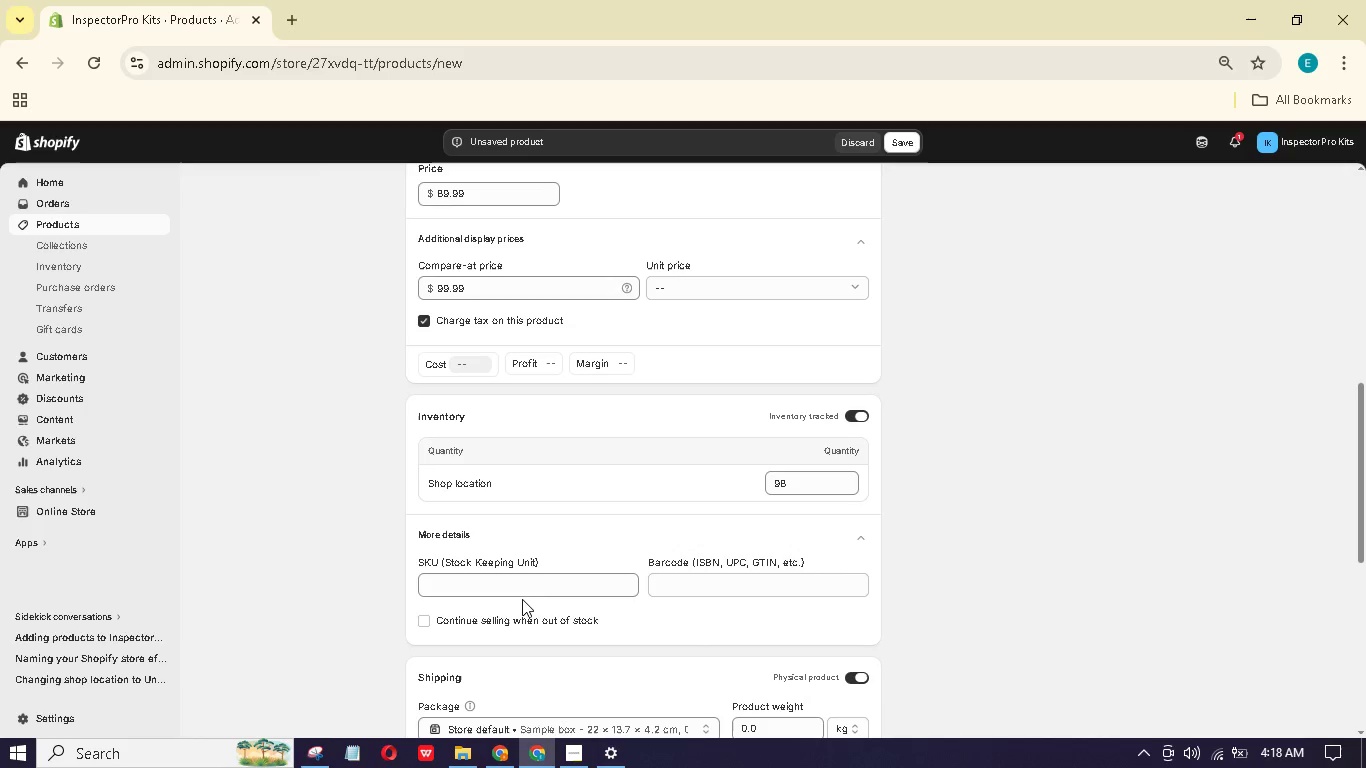 
scroll: coordinate [517, 611], scroll_direction: down, amount: 2.0
 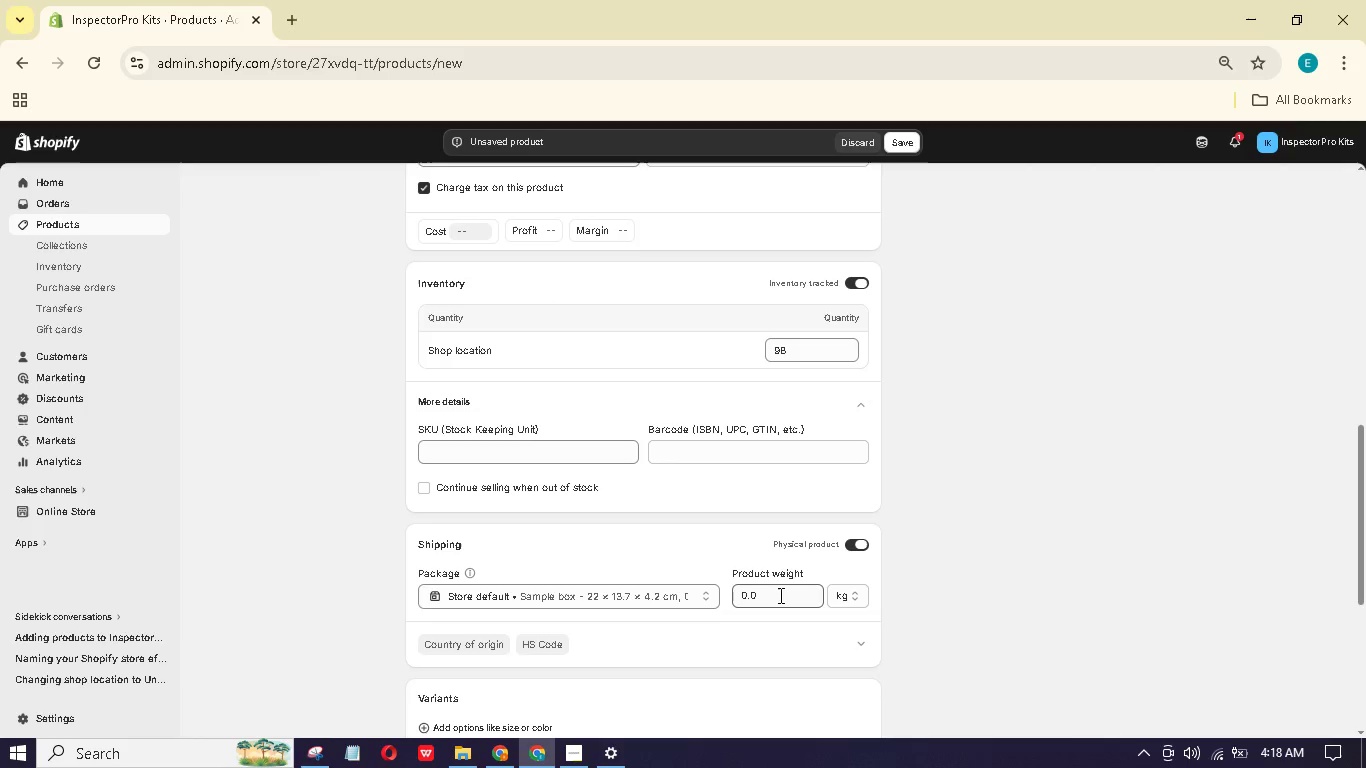 
left_click_drag(start_coordinate=[782, 594], to_coordinate=[718, 603])
 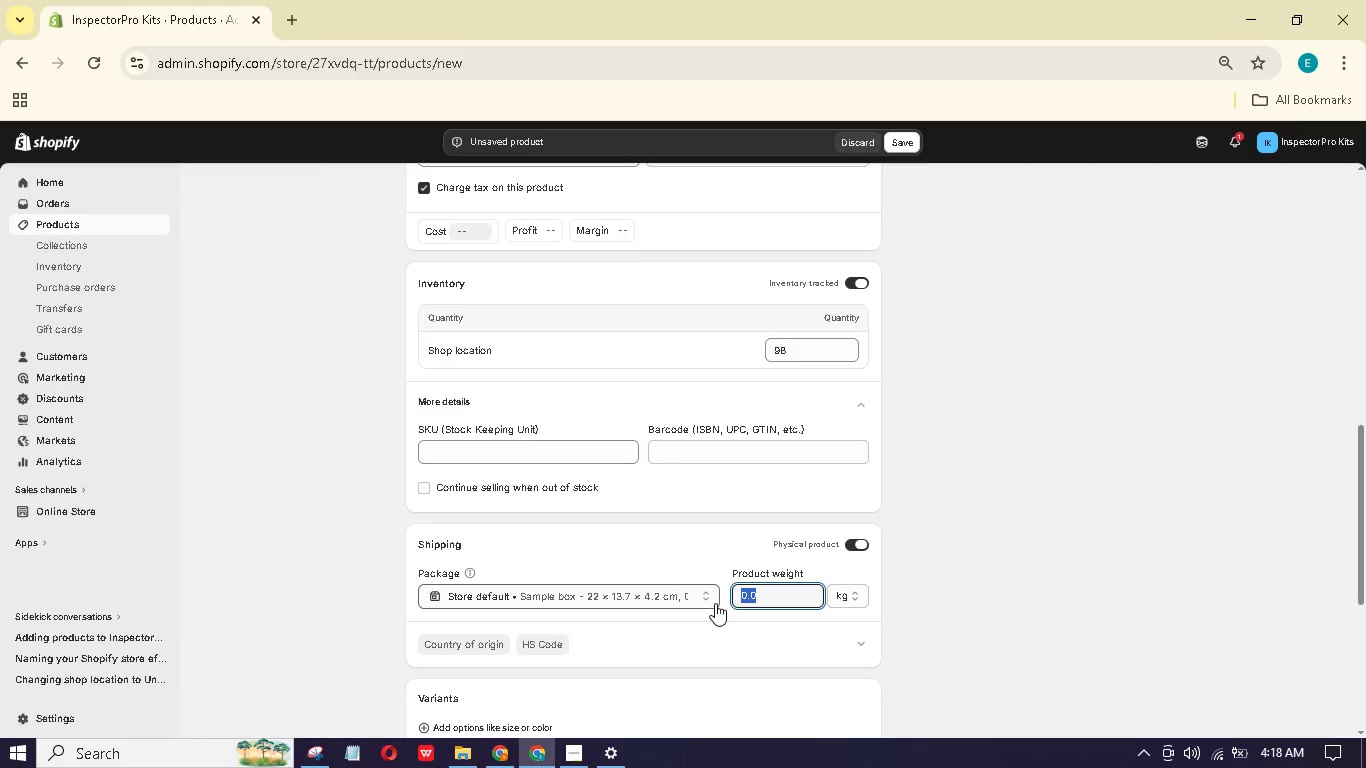 
key(Numpad2)
 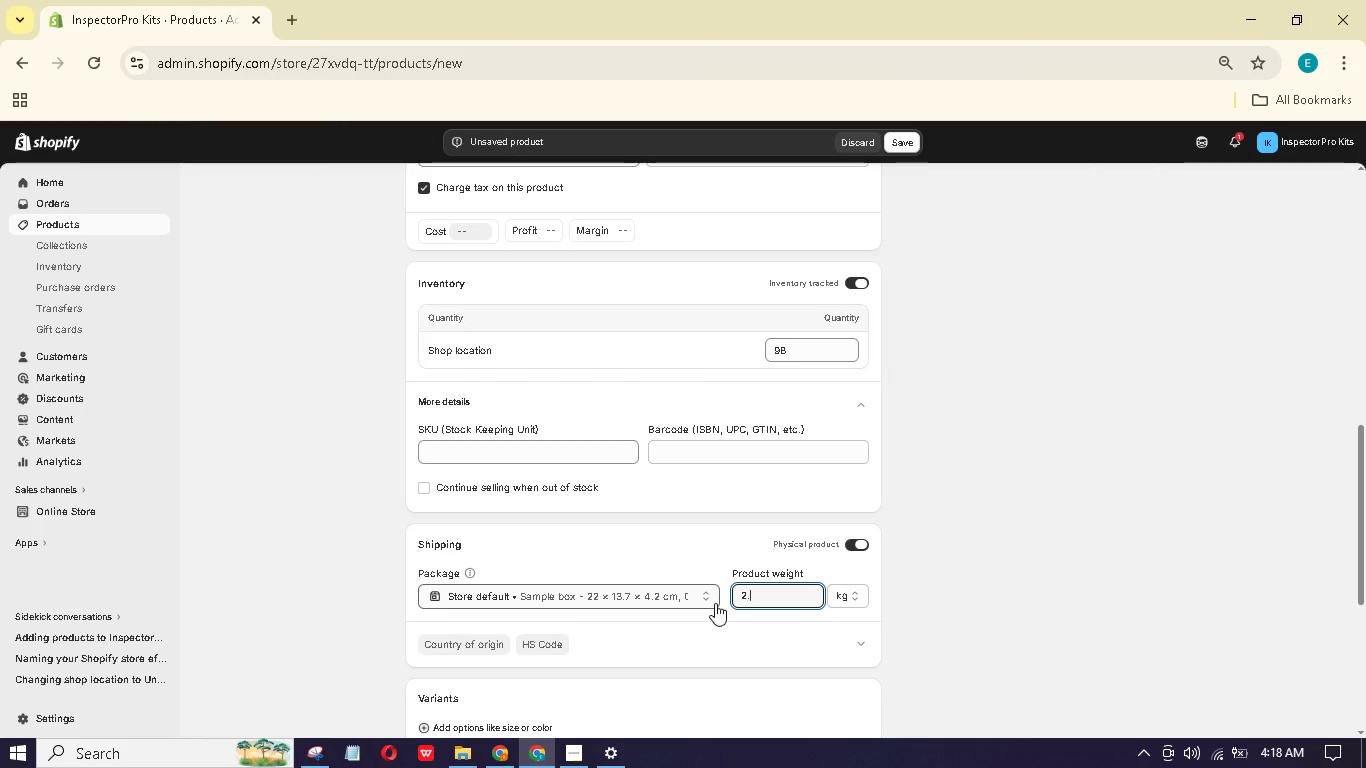 
hold_key(key=NumpadDecimal, duration=0.55)
 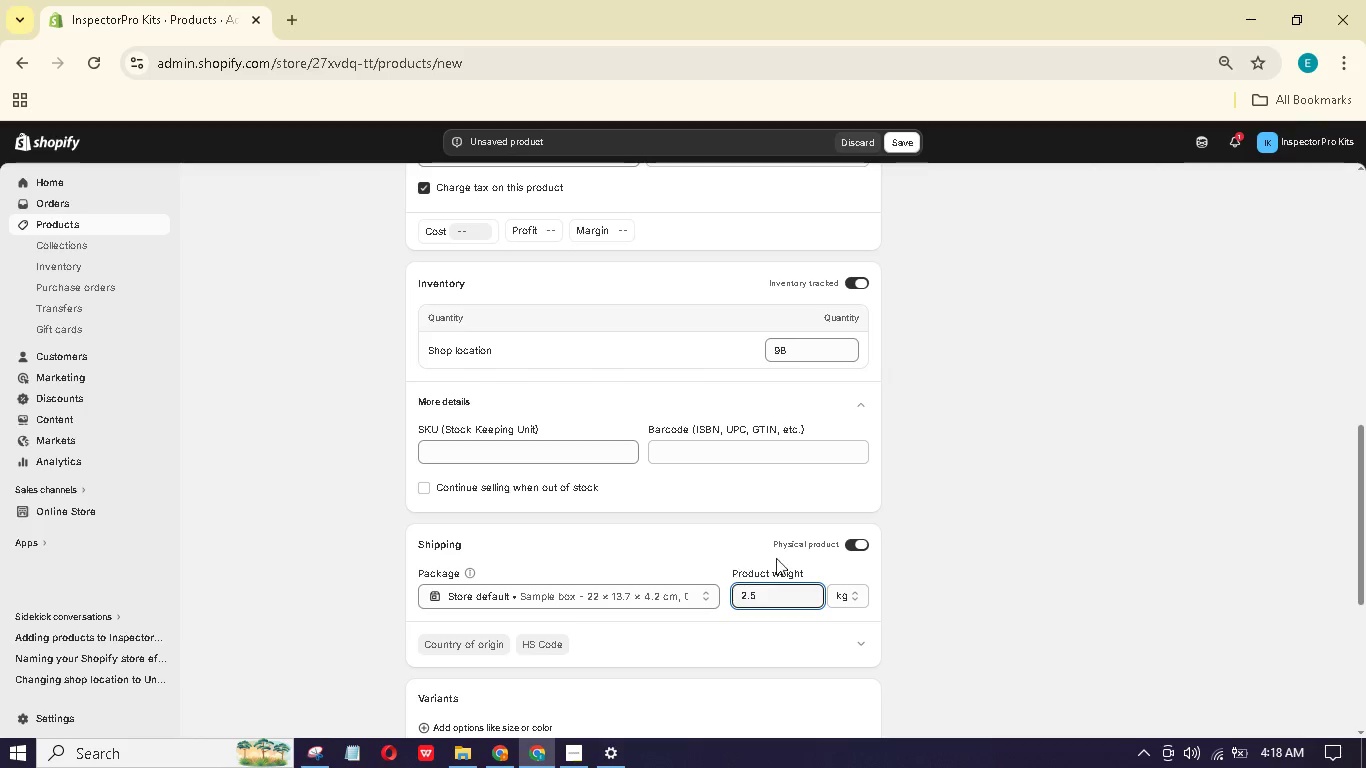 
key(Numpad5)
 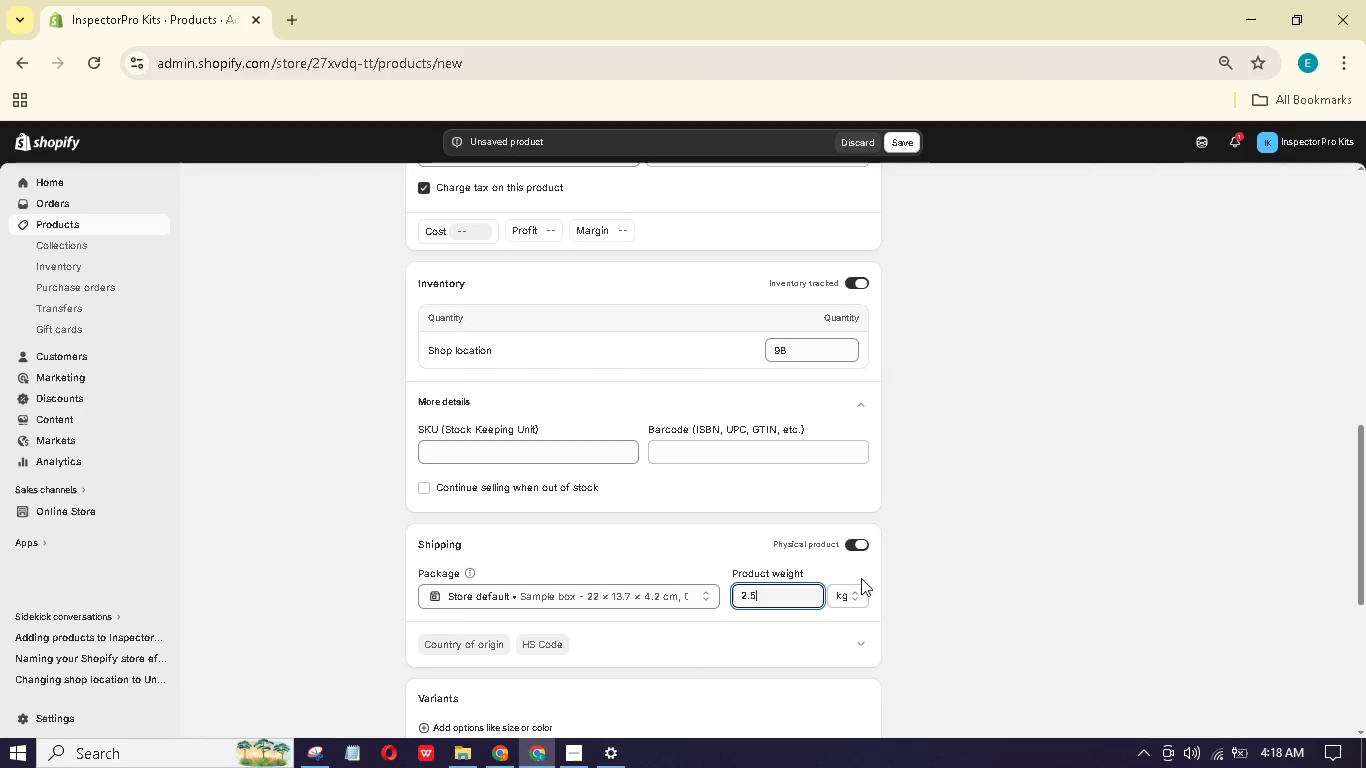 
left_click([849, 588])
 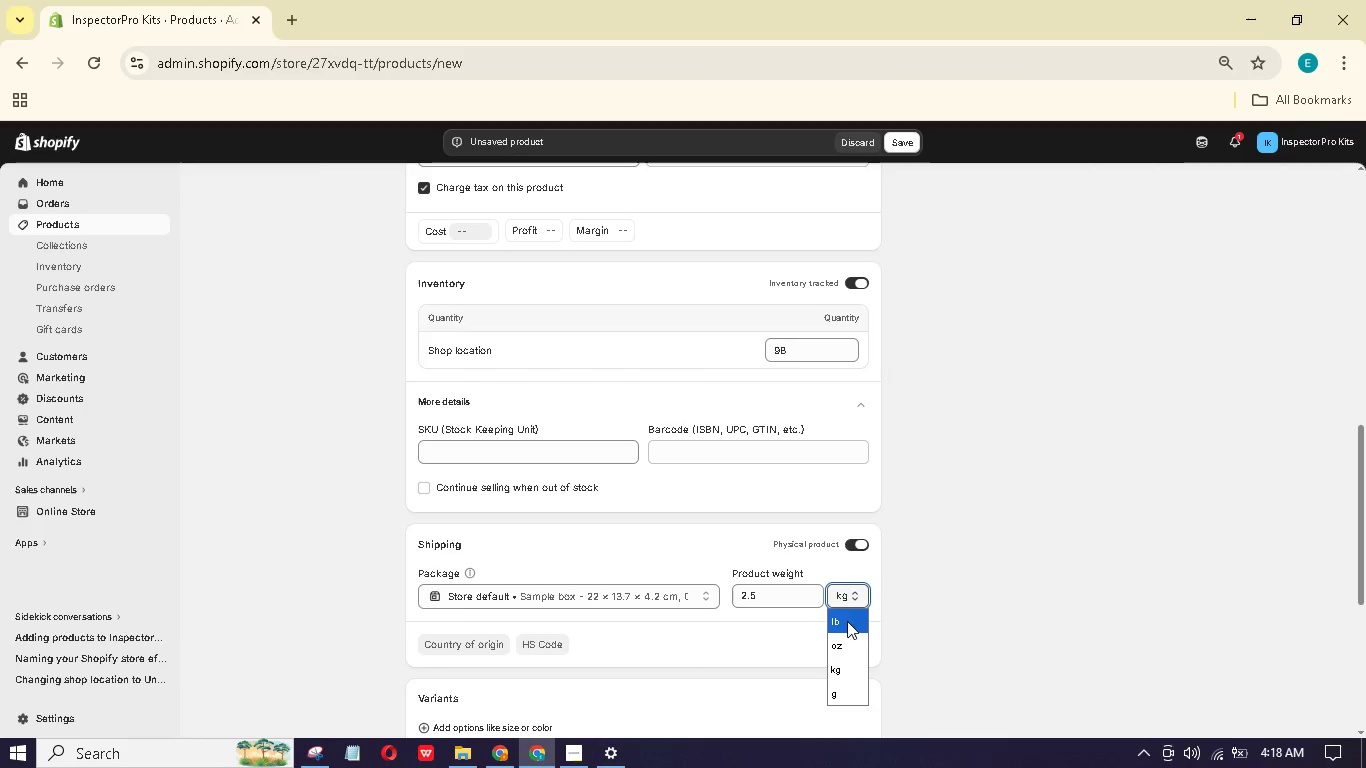 
left_click([847, 623])
 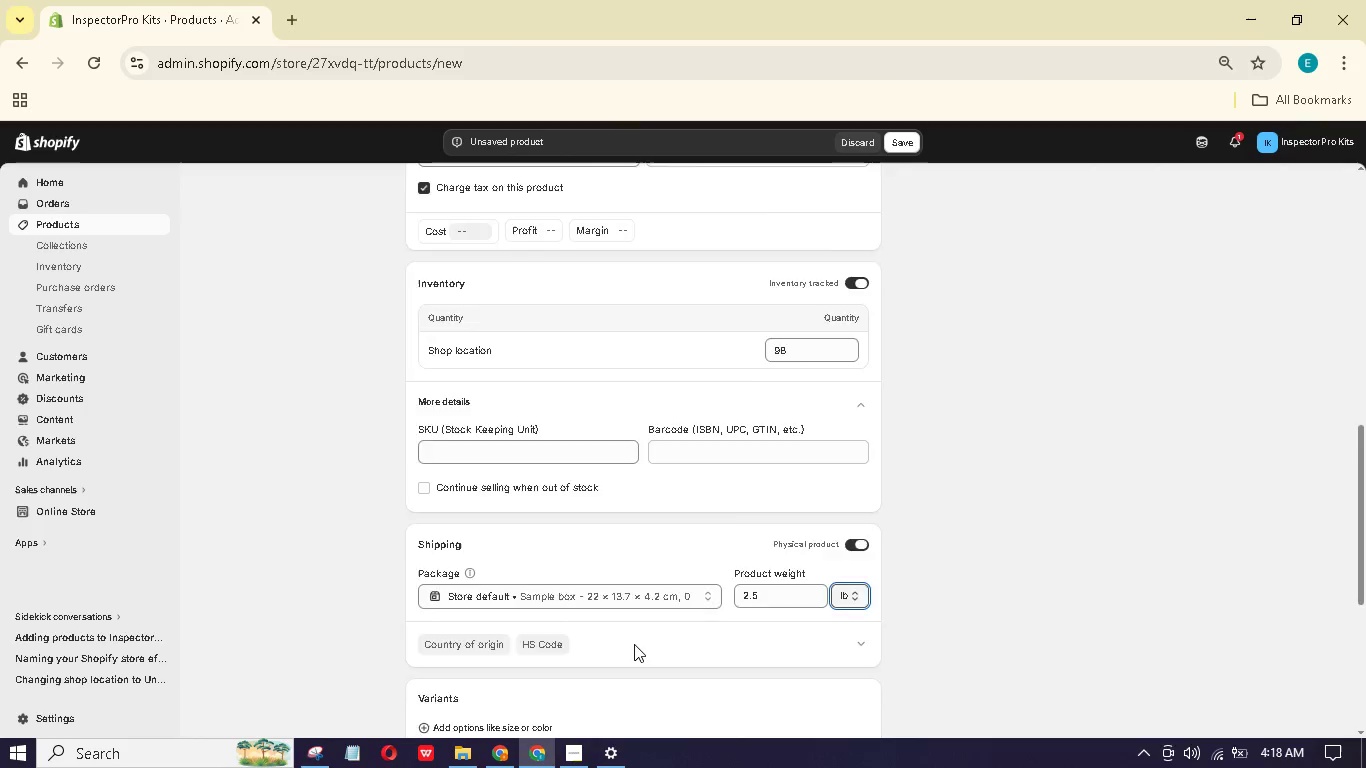 
scroll: coordinate [633, 644], scroll_direction: down, amount: 9.0
 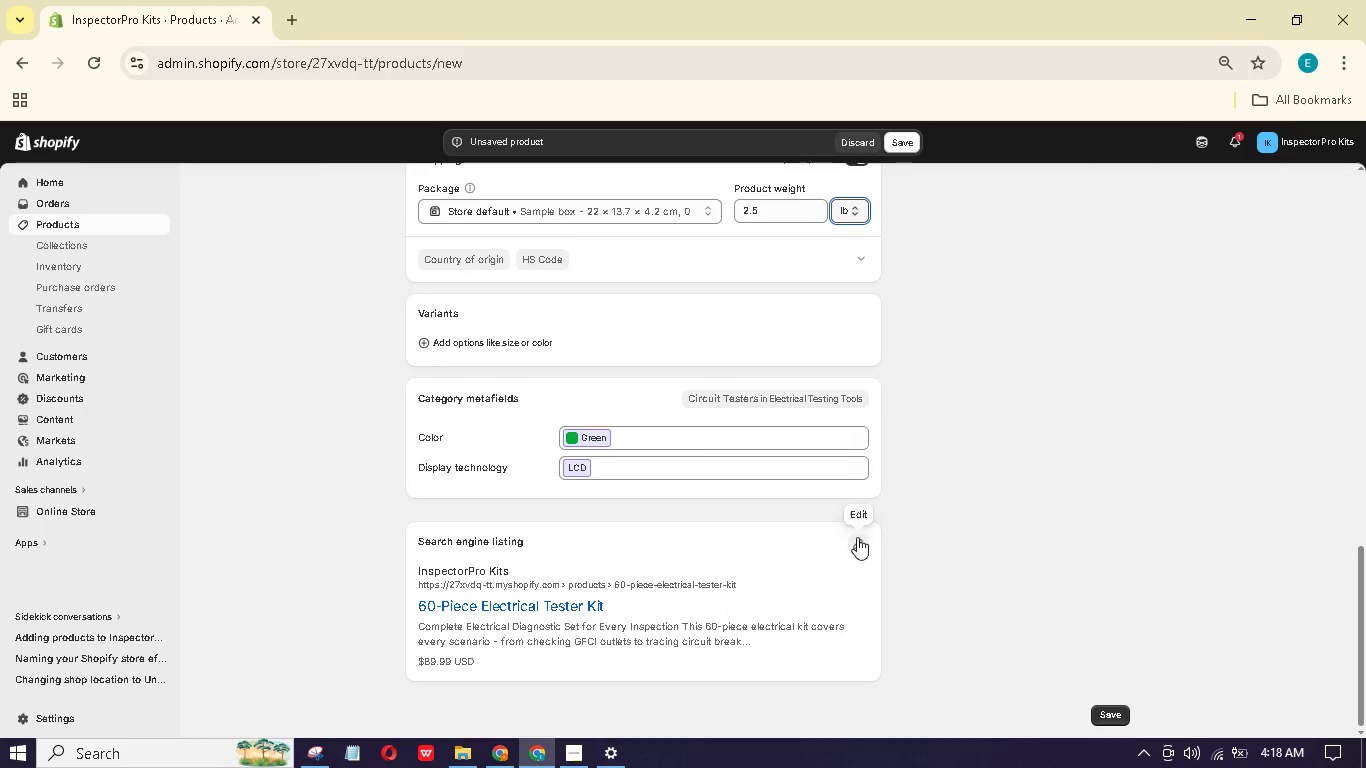 
left_click([857, 540])
 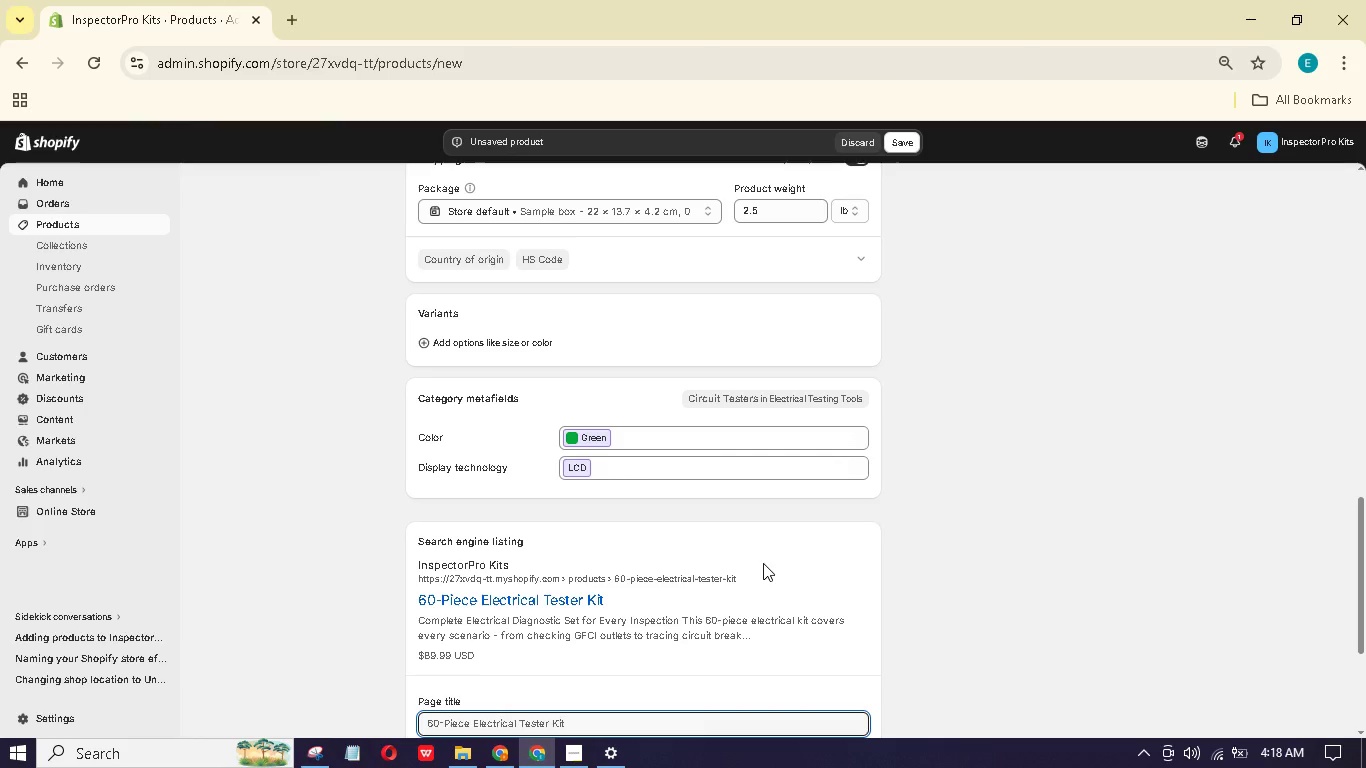 
wait(15.22)
 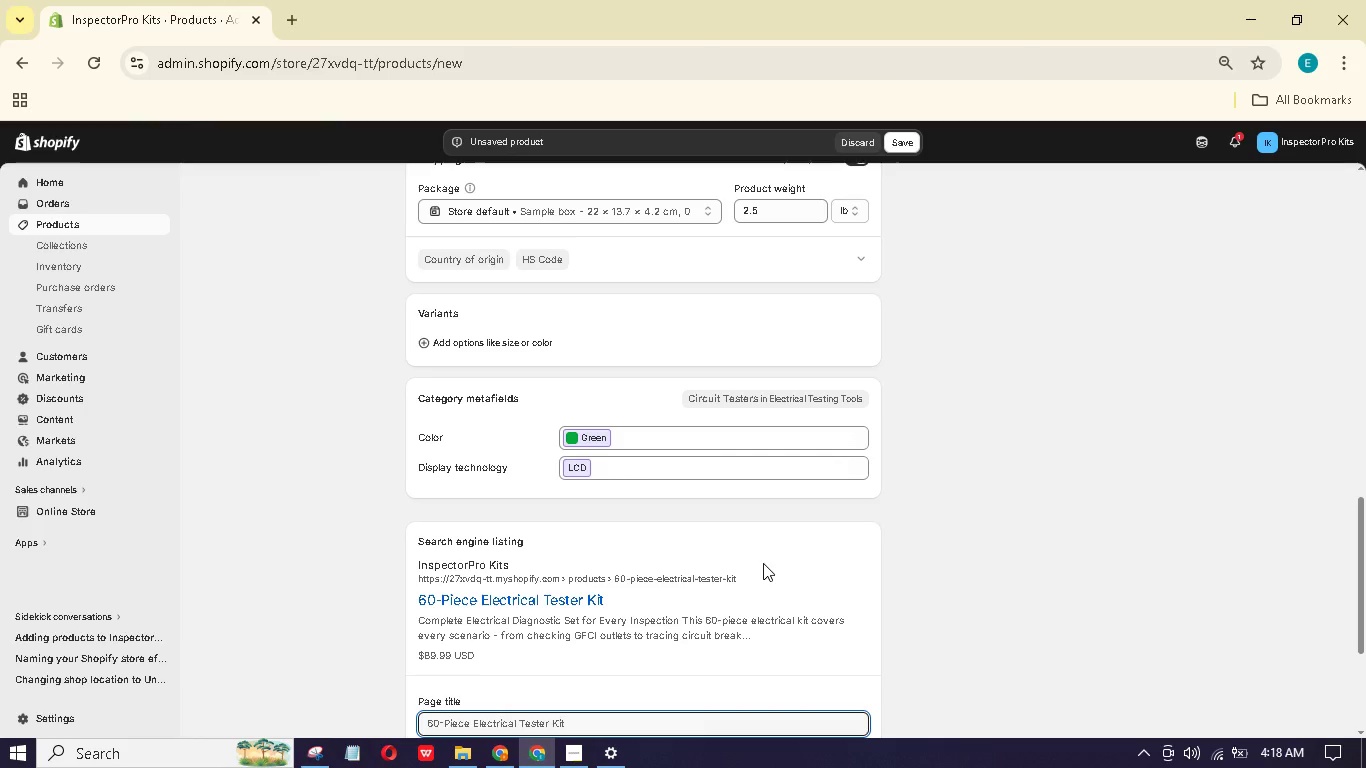 
scroll: coordinate [743, 589], scroll_direction: down, amount: 7.0
 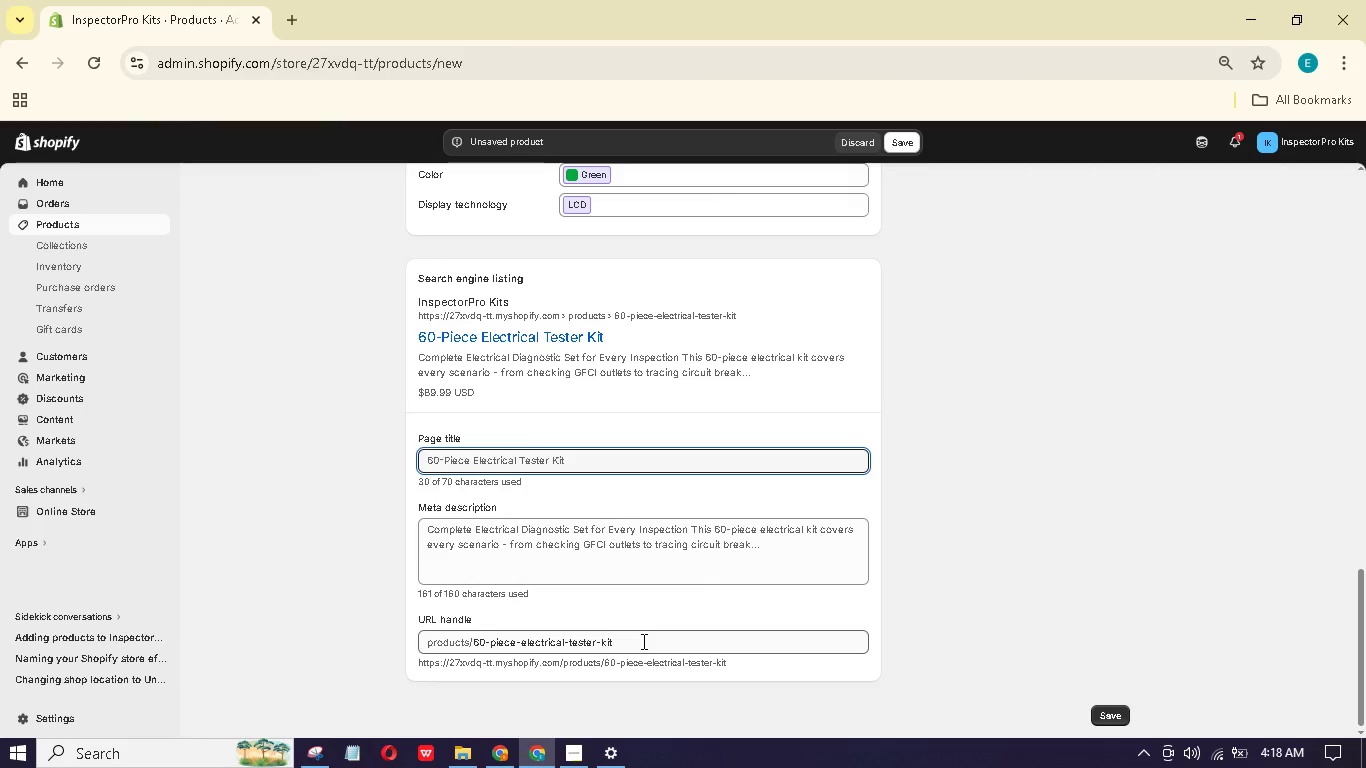 
wait(14.24)
 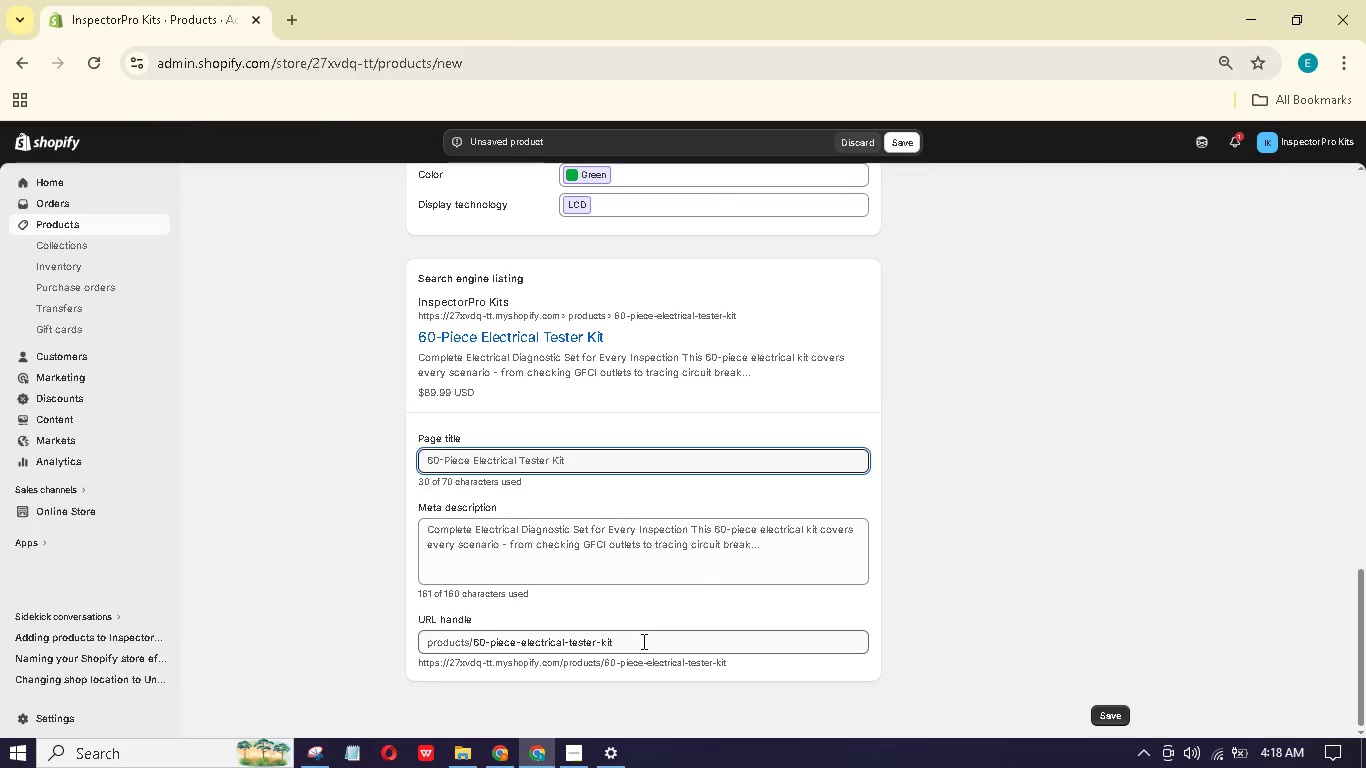 
left_click([642, 641])
 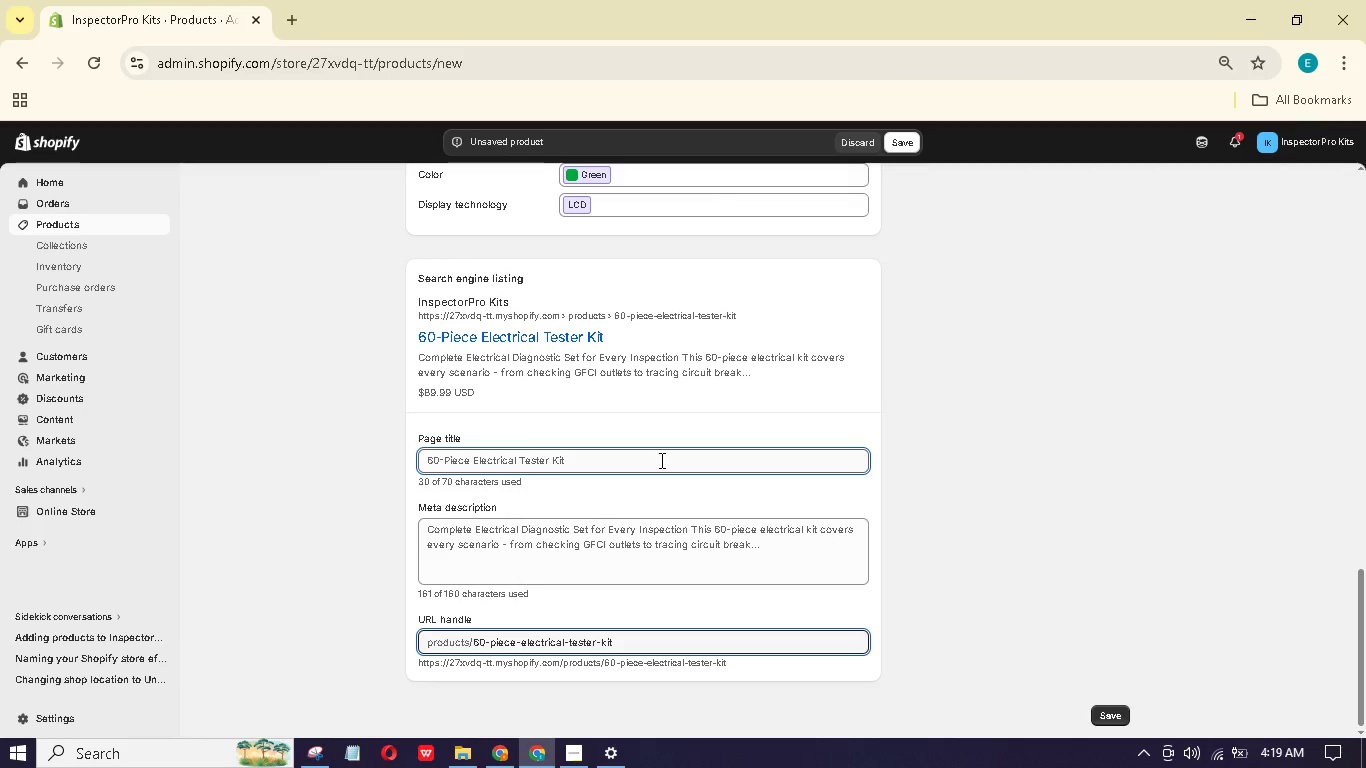 
wait(14.42)
 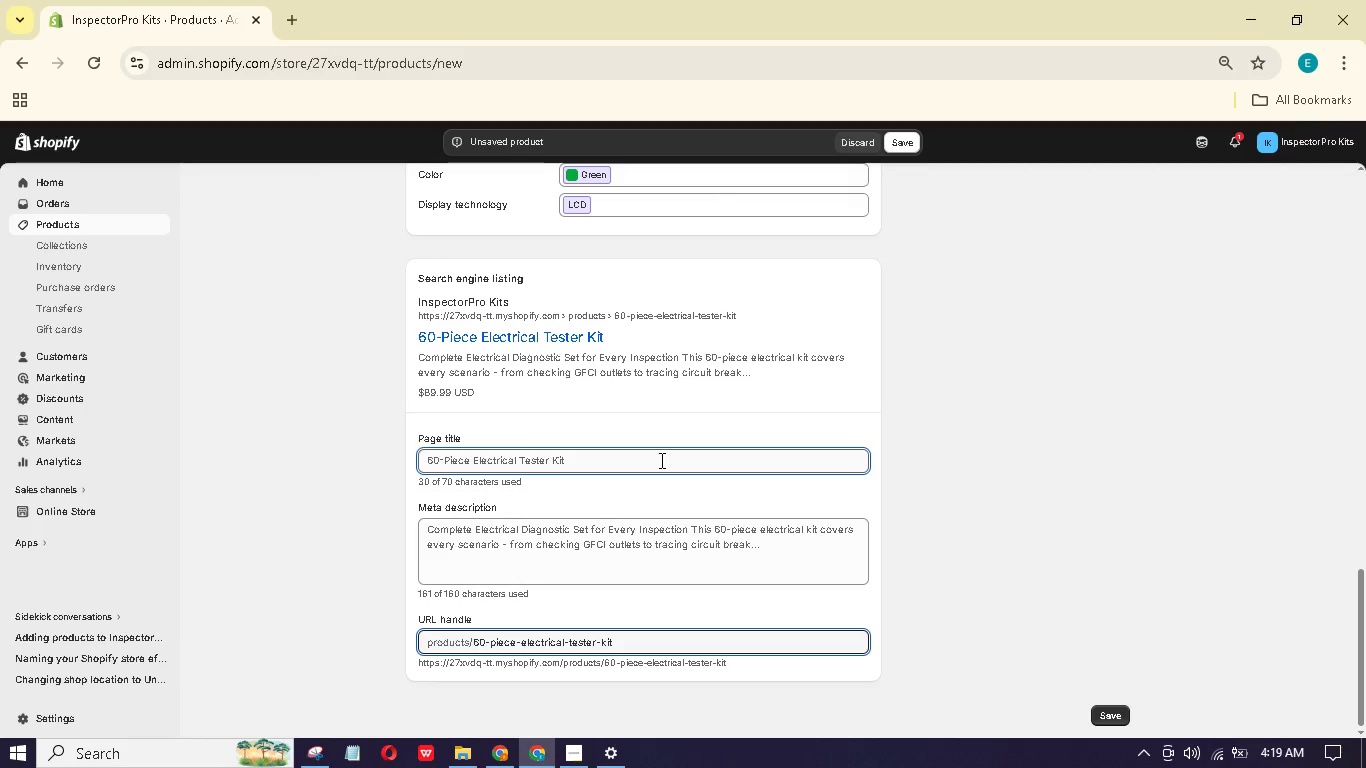 
left_click([603, 551])
 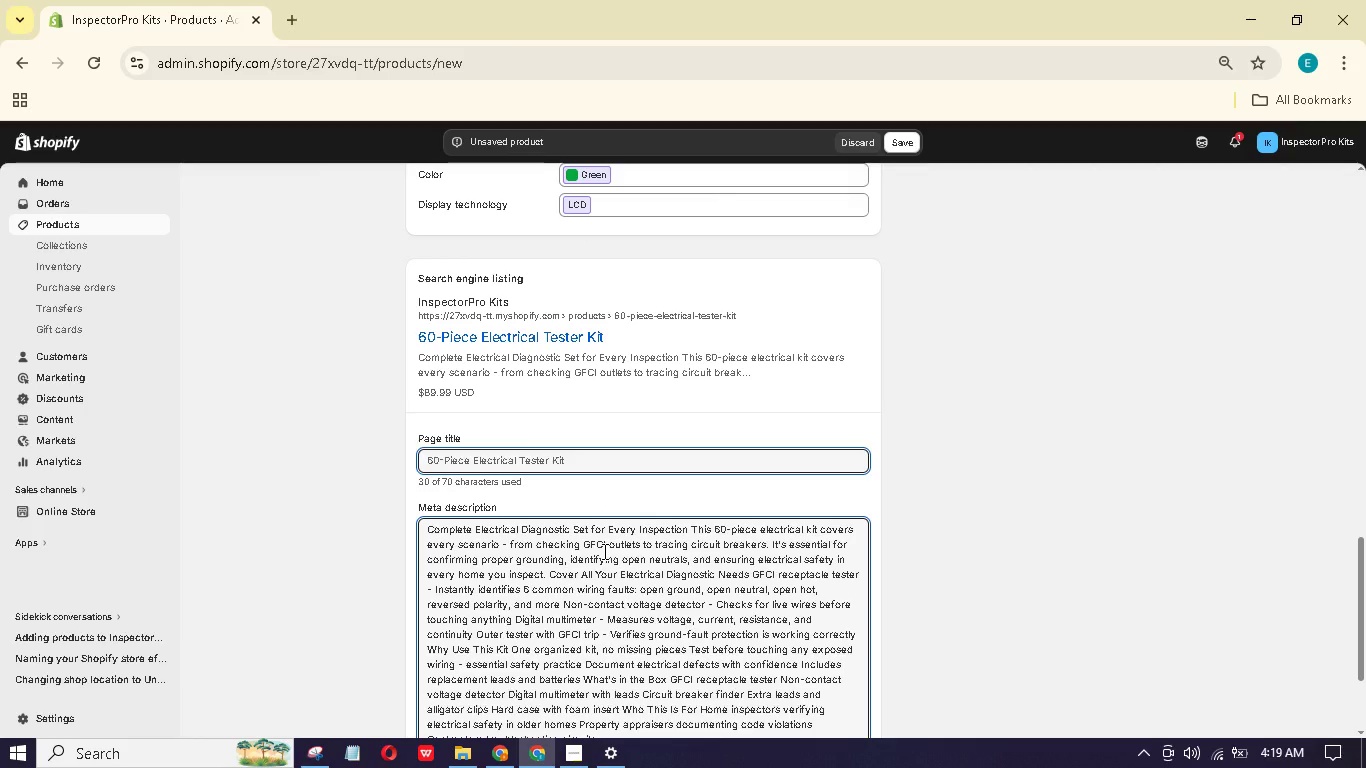 
key(Control+A)
 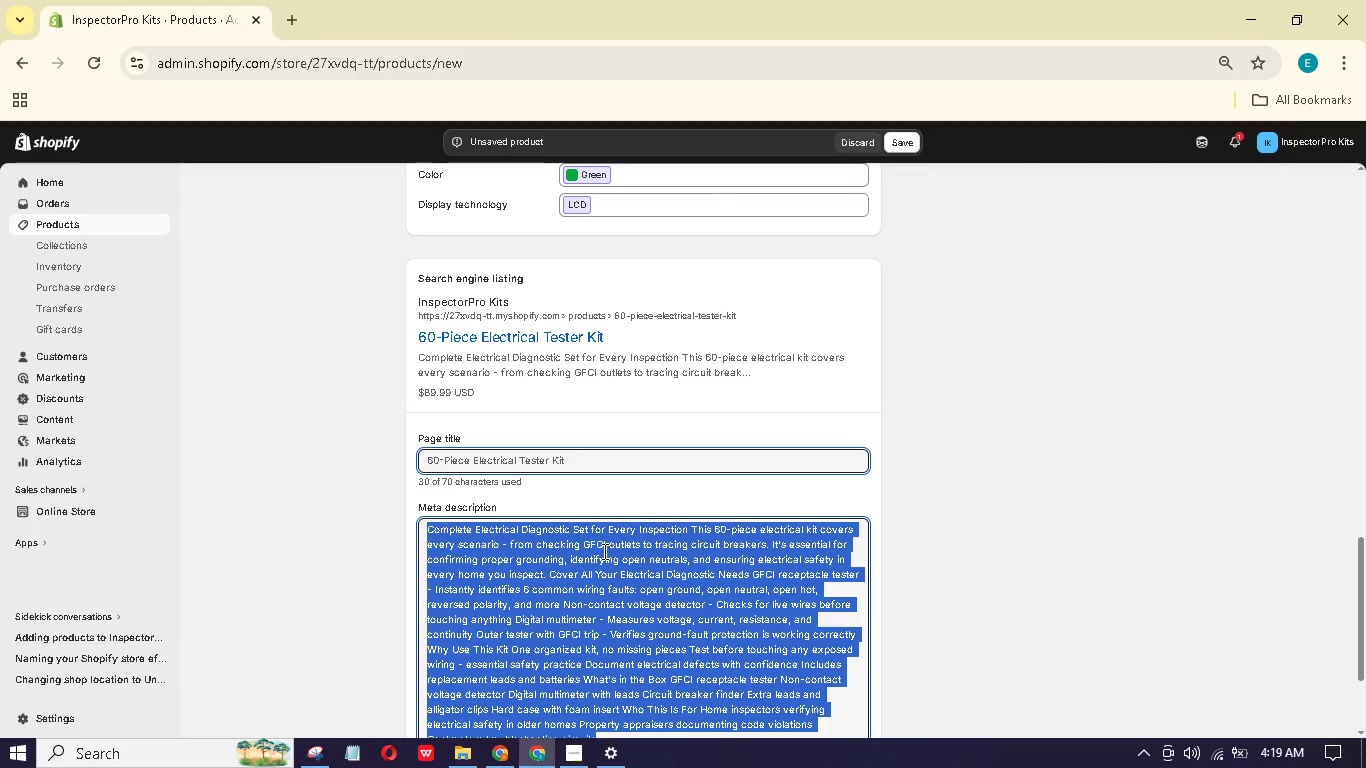 
type(Complee 6-)
key(Backspace)
type(0-piee electrical ttr kit for hme inspectors. GFCI tetr, multimetr volte detector nd circuit breakr fnr. Professonal-gre. Show)
key(Backspace)
type(p now.)
 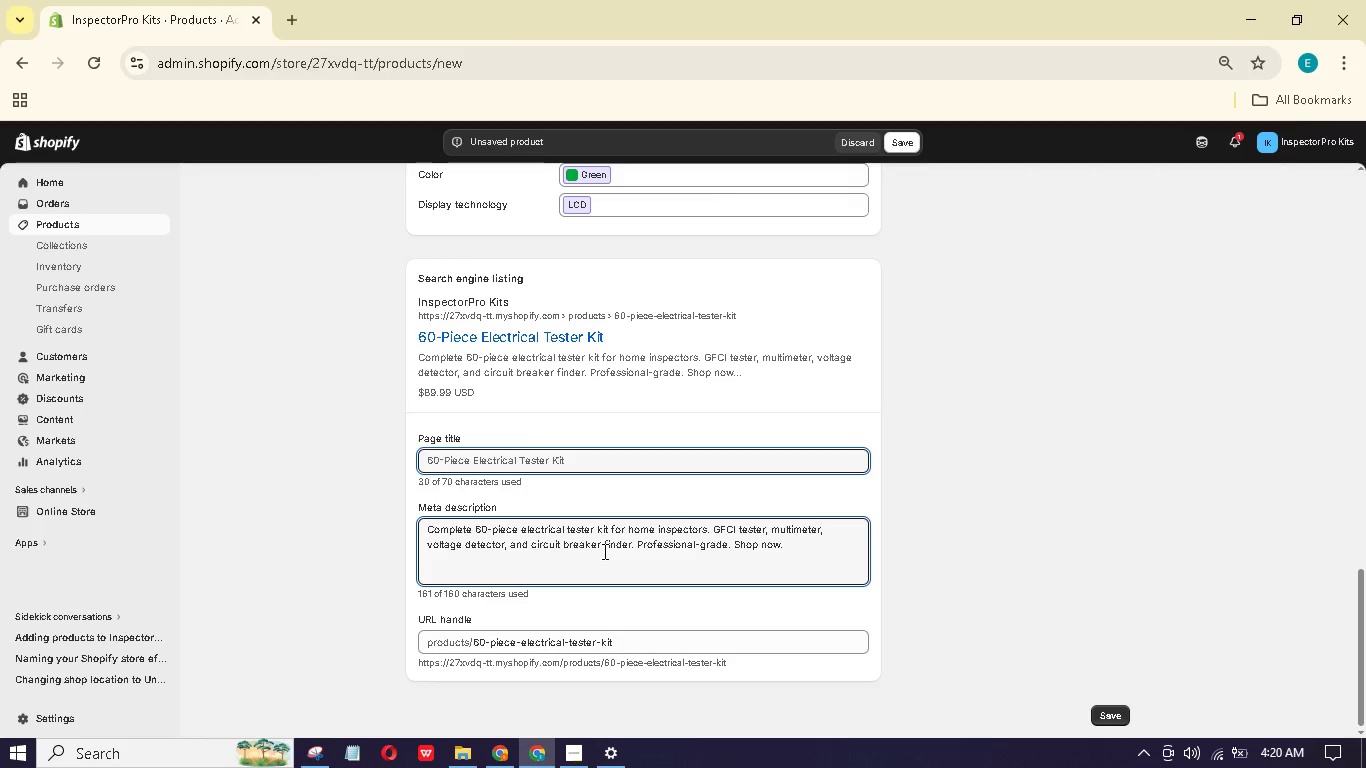 
left_click([724, 452])
 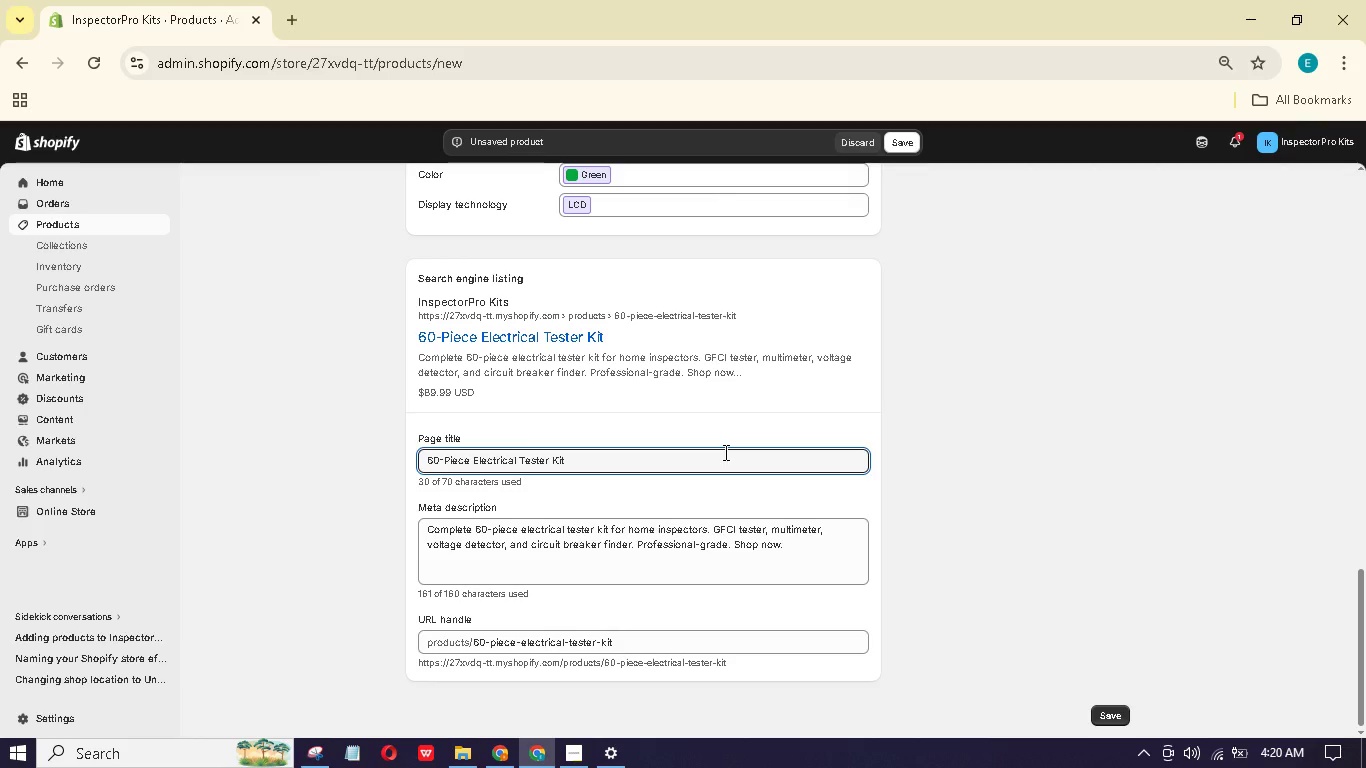 
wait(5.17)
 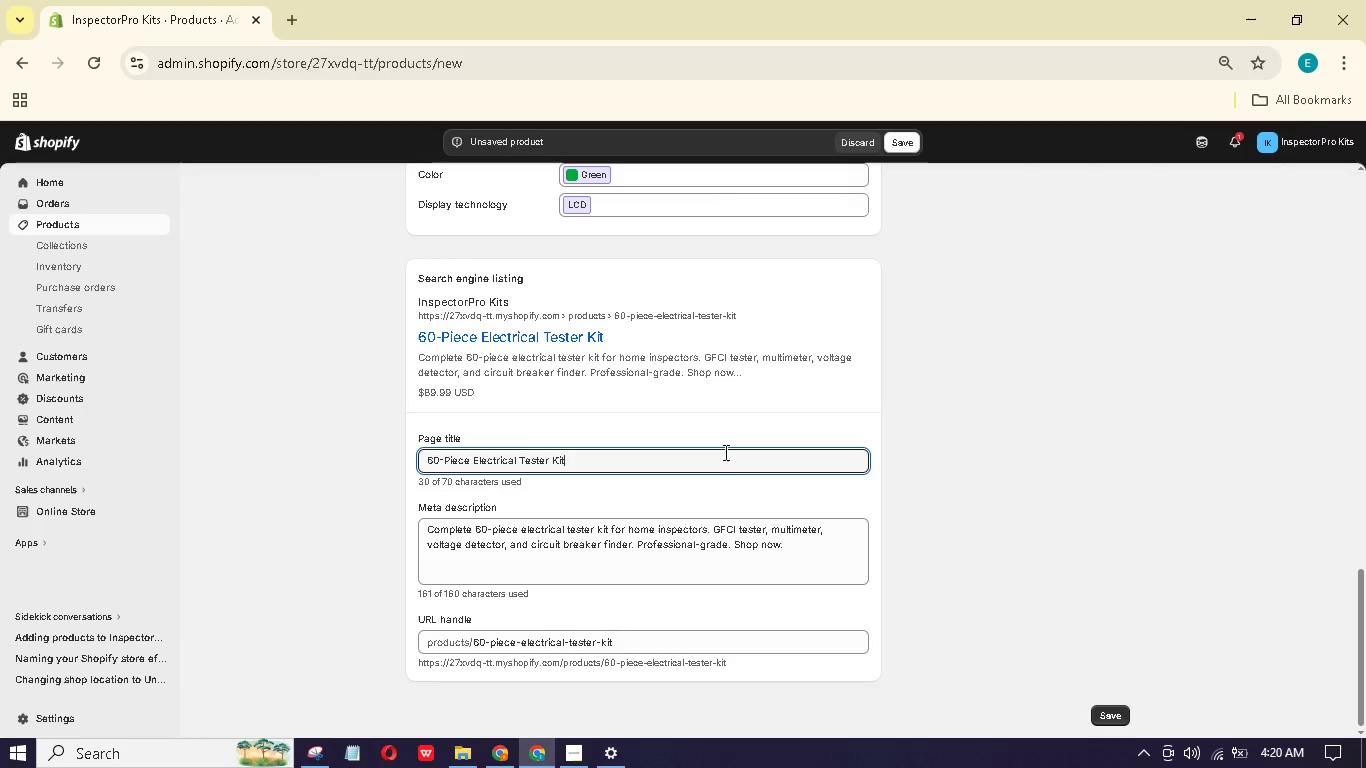 
key(Space)
 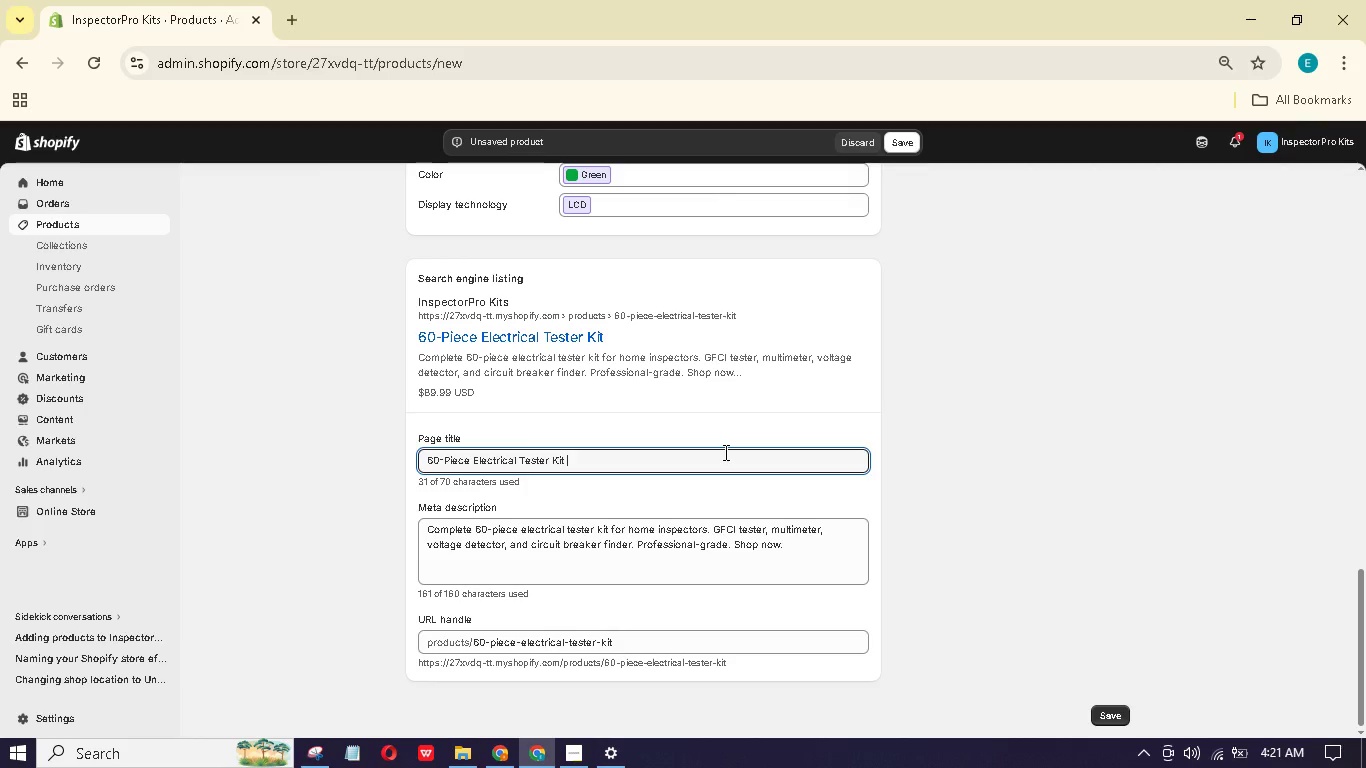 
key(Shift+Backslash)
 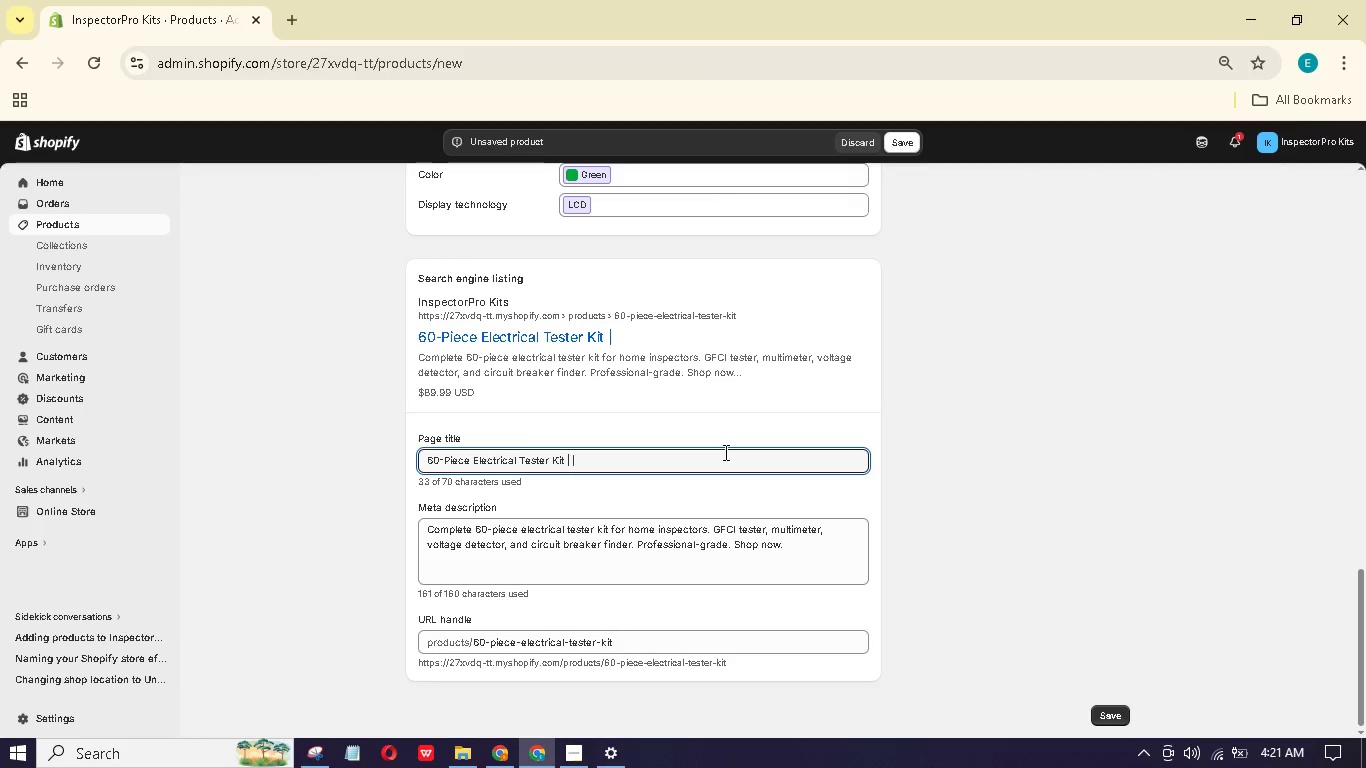 
key(Space)
 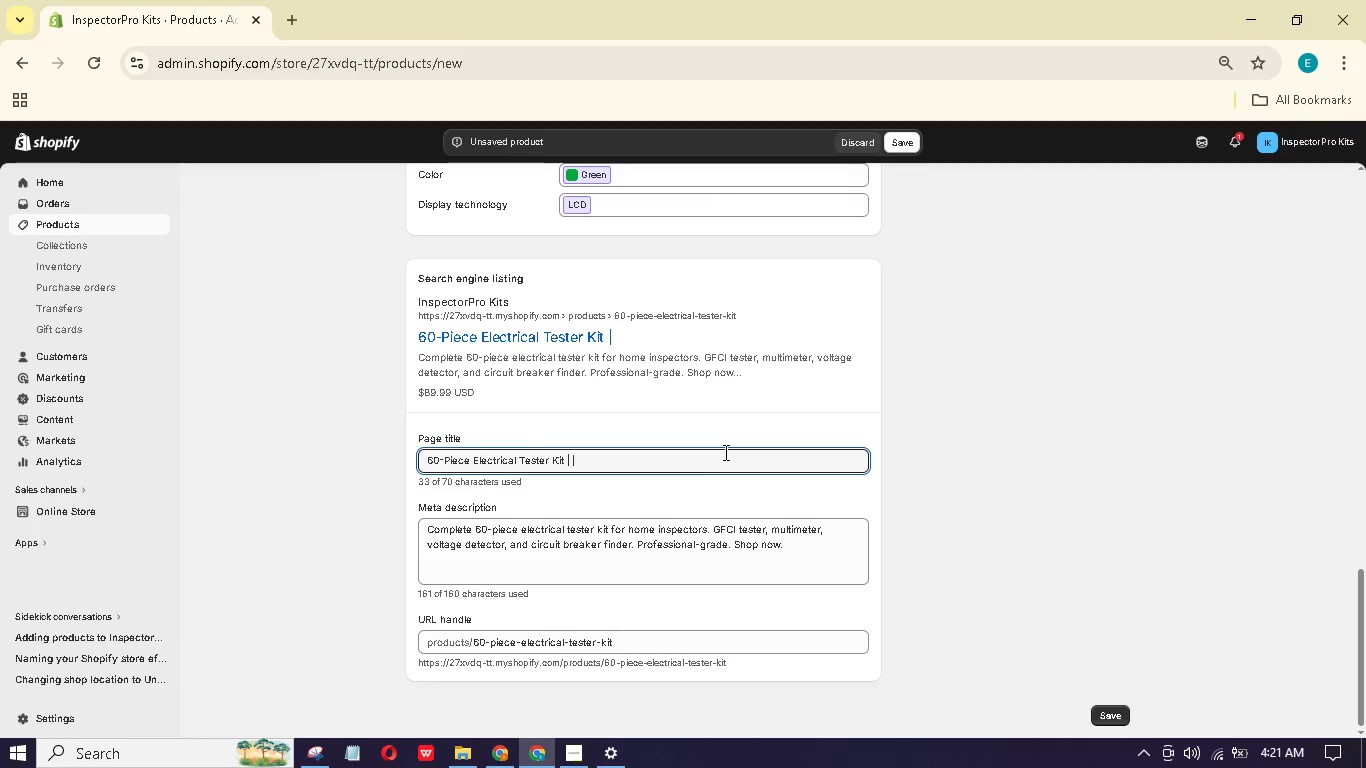 
hold_key(key=ShiftLeft, duration=1.5)
 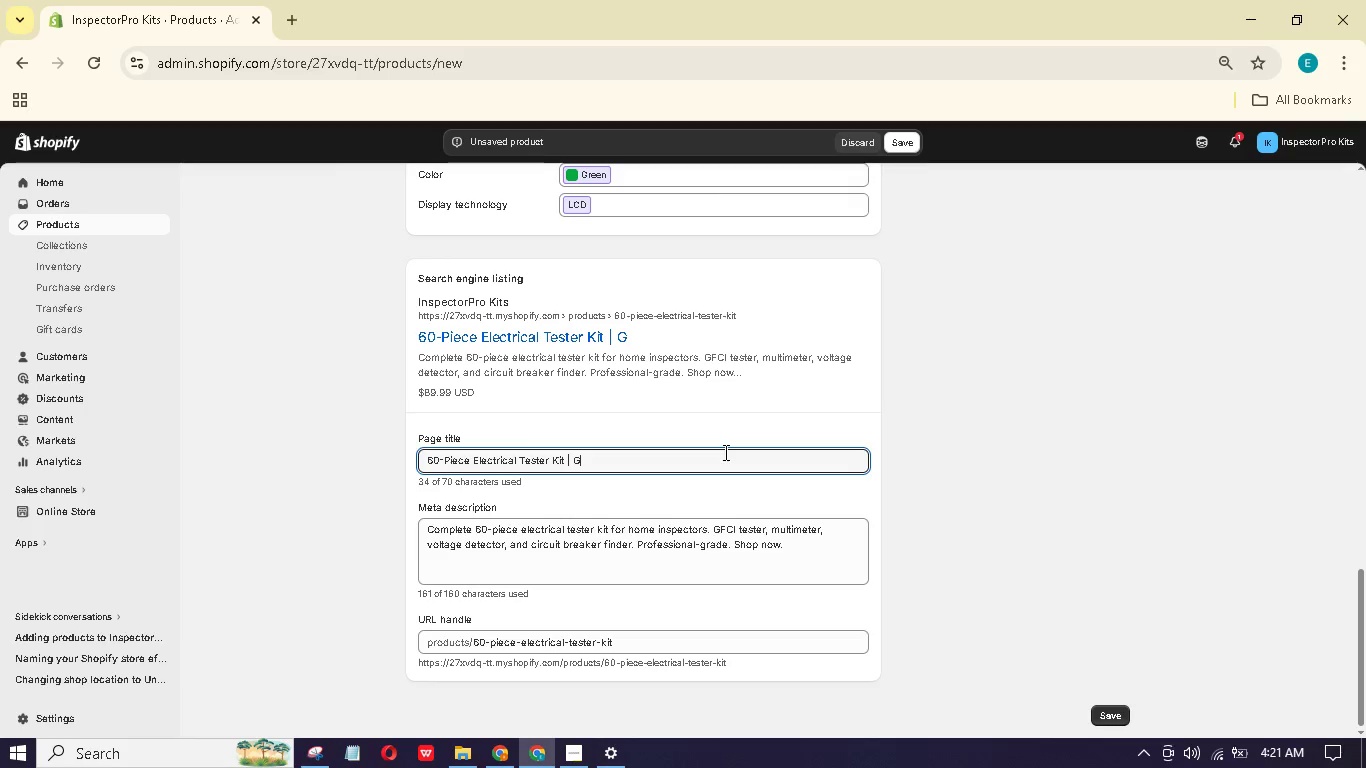 
type(GFCI & Multimetr | InspectorPro)
 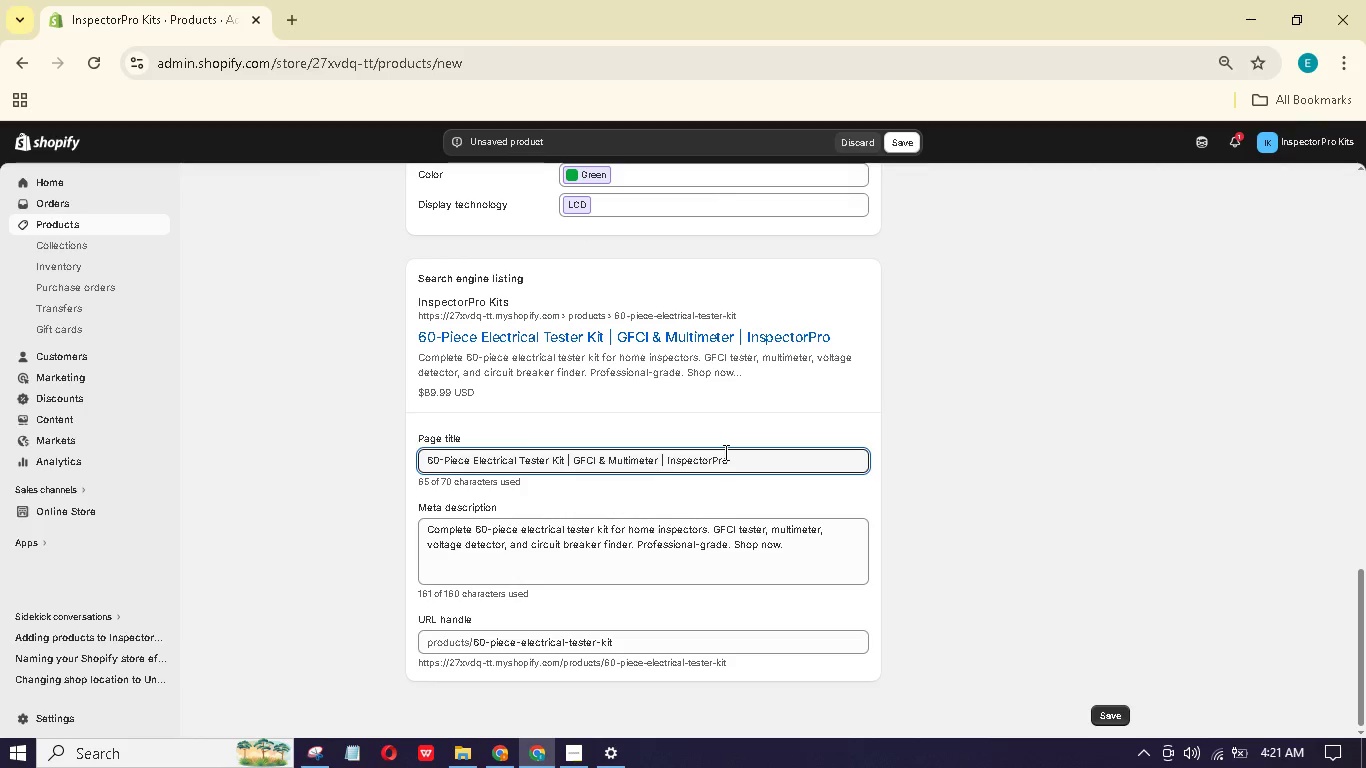 
left_click([932, 491])
 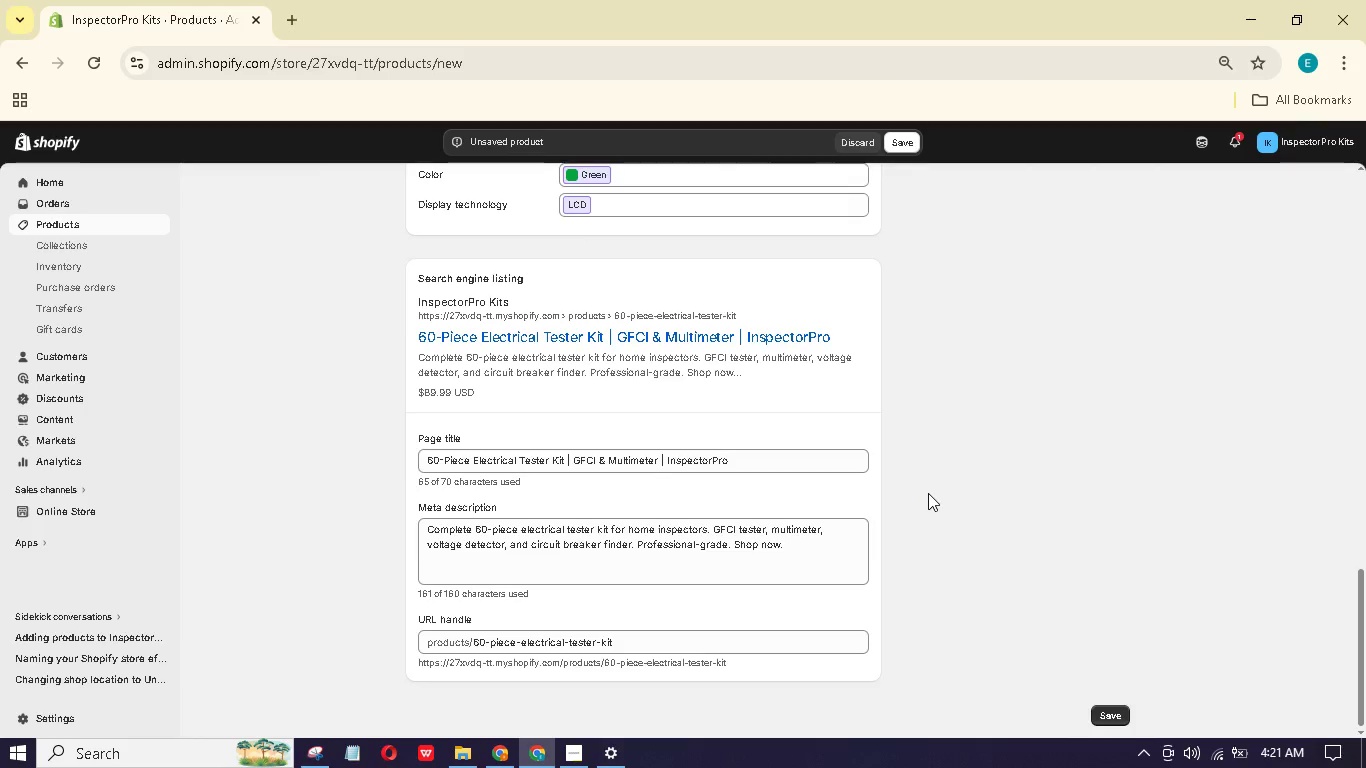 
scroll: coordinate [928, 493], scroll_direction: up, amount: 2.0